 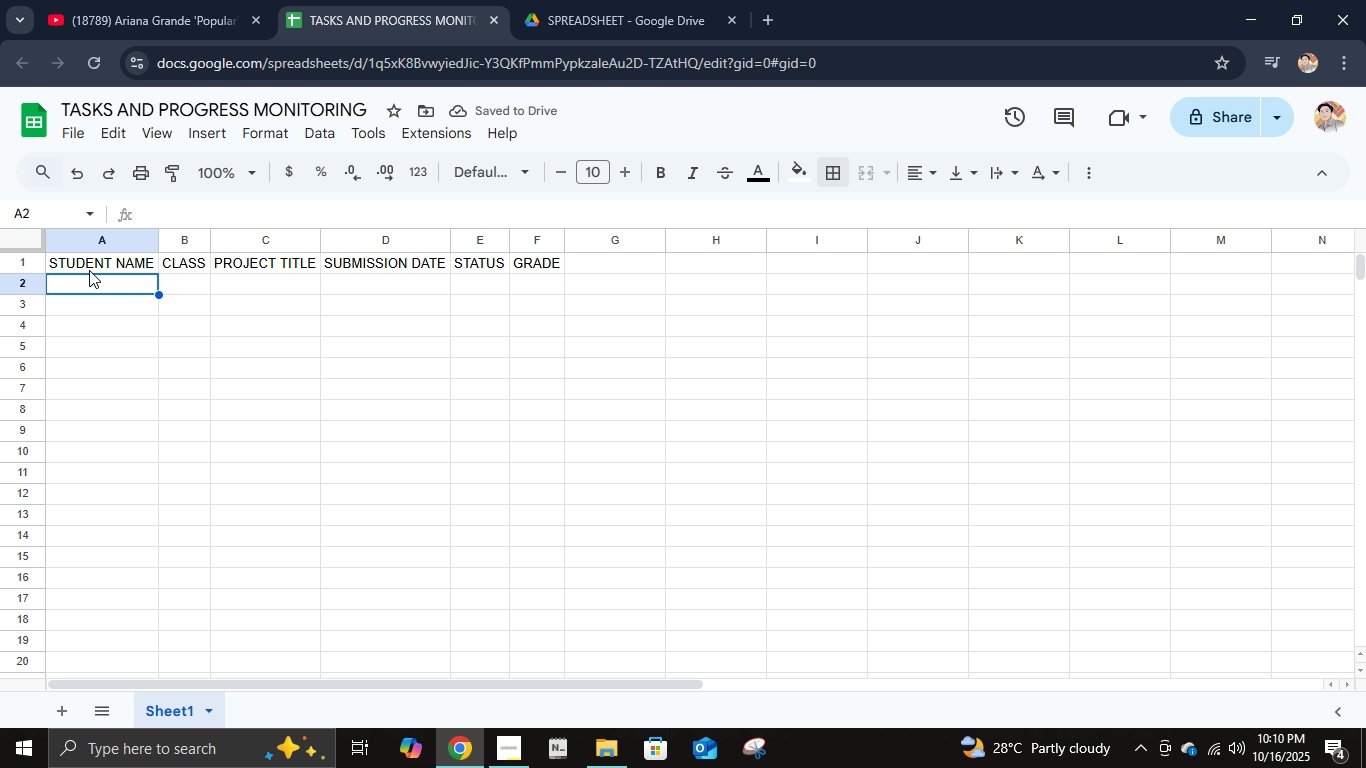 
left_click([89, 270])
 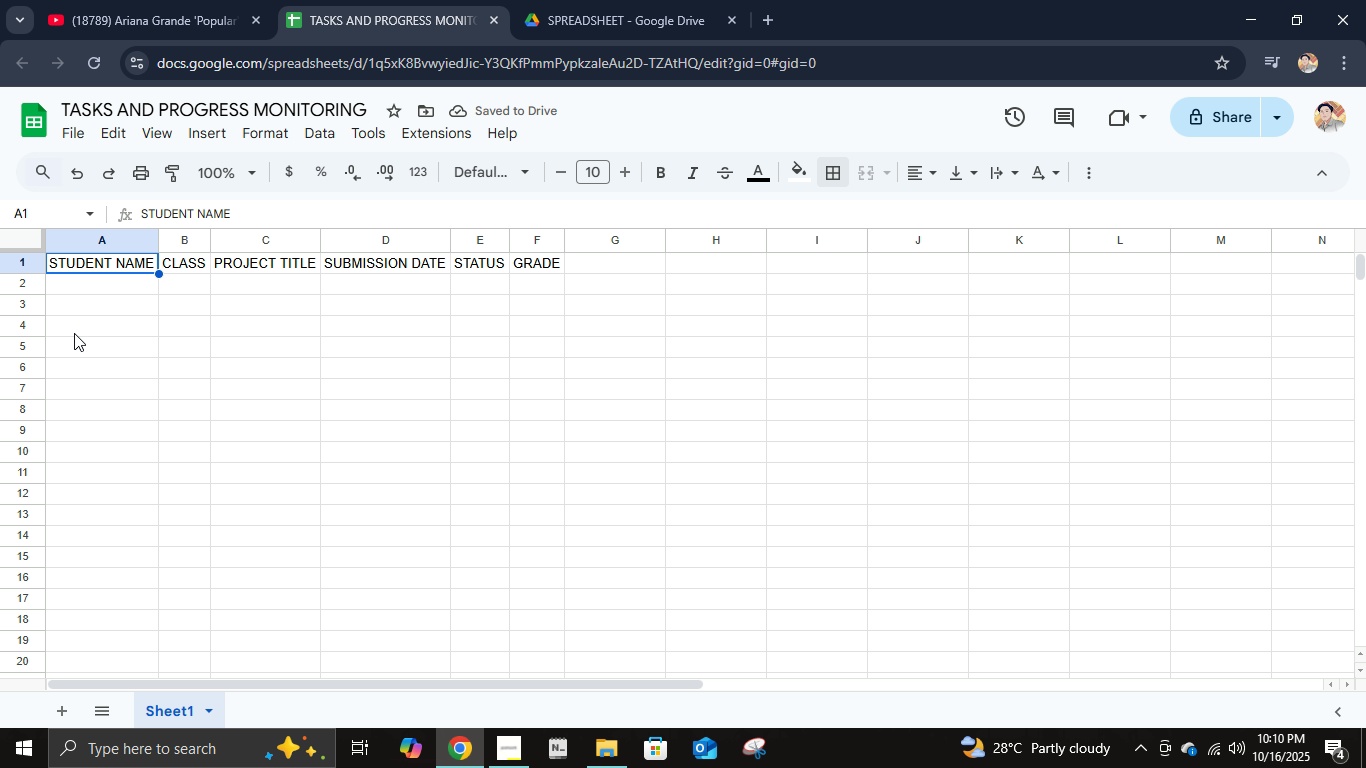 
hold_key(key=ShiftLeft, duration=1.5)
left_click([528, 665])
 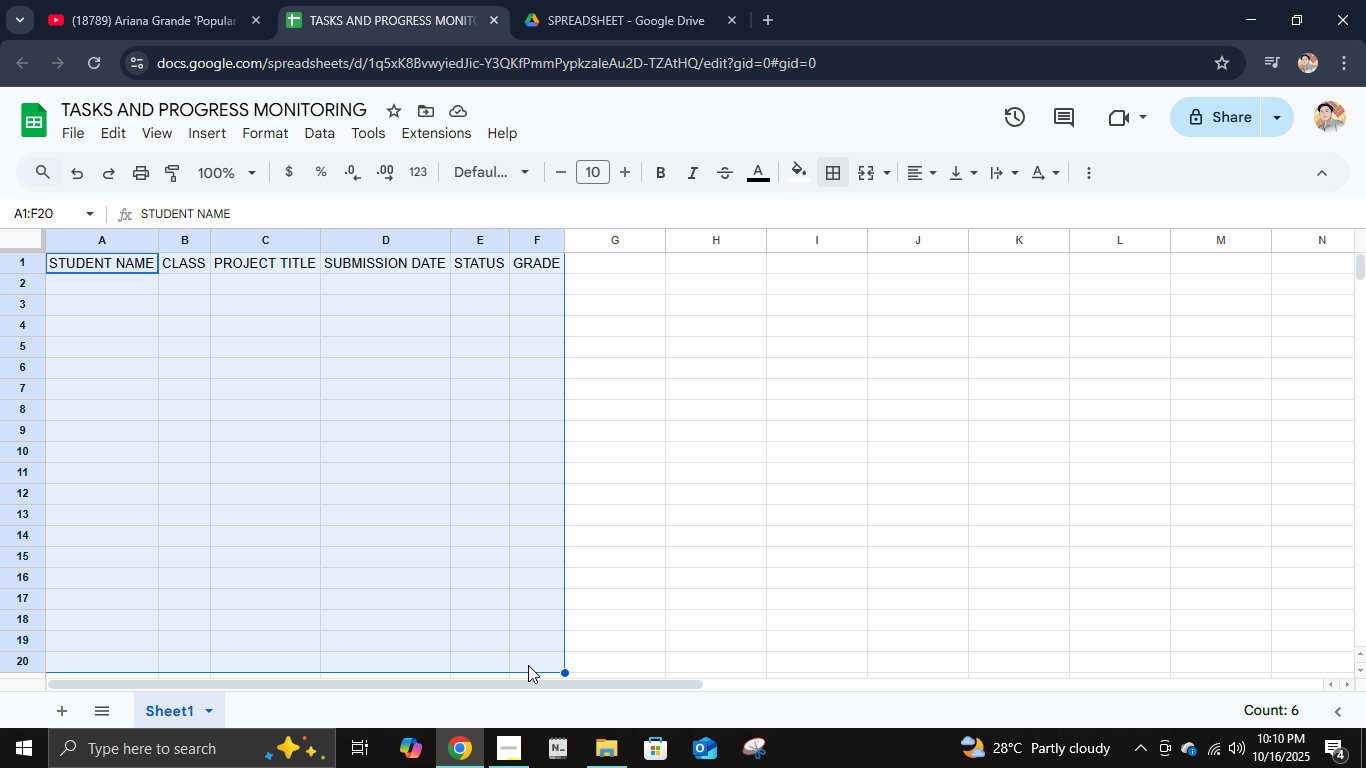 
key(Shift+ShiftLeft)
 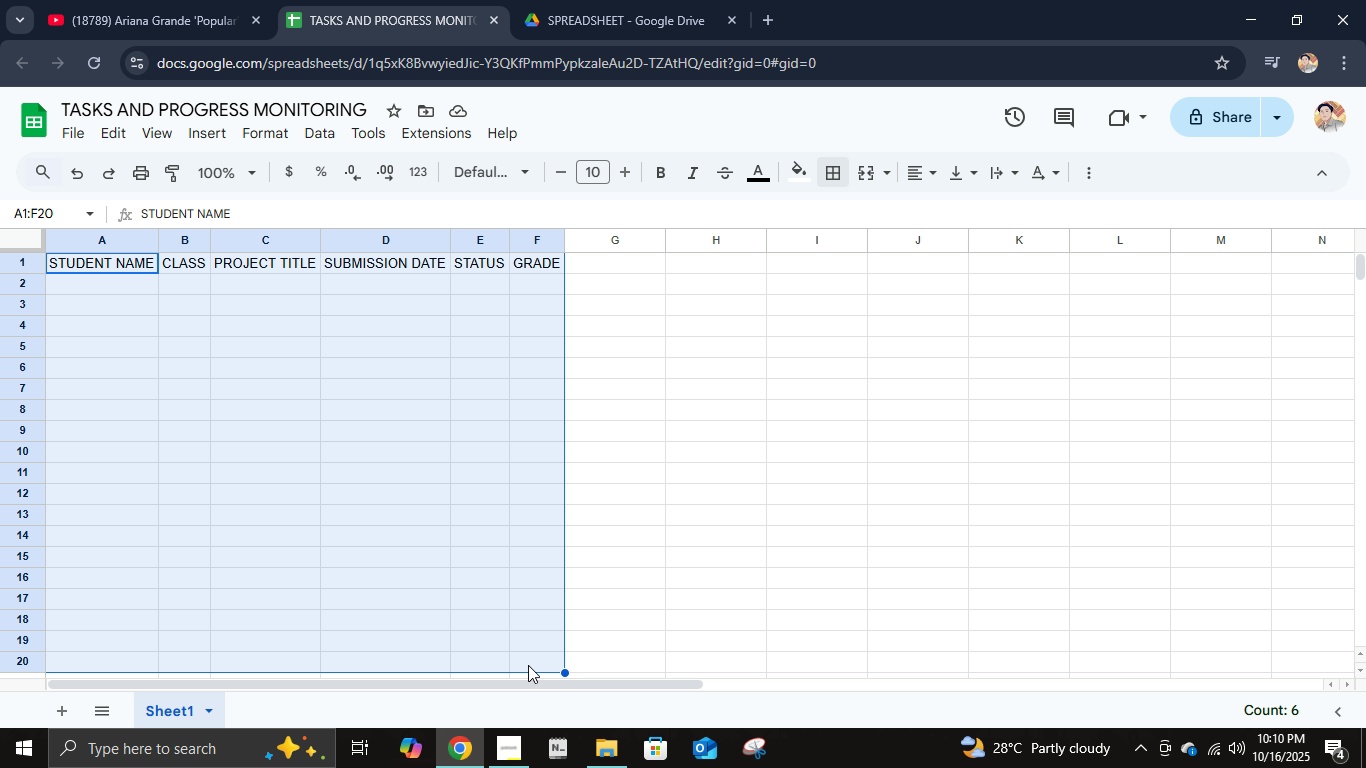 
key(Shift+ShiftLeft)
 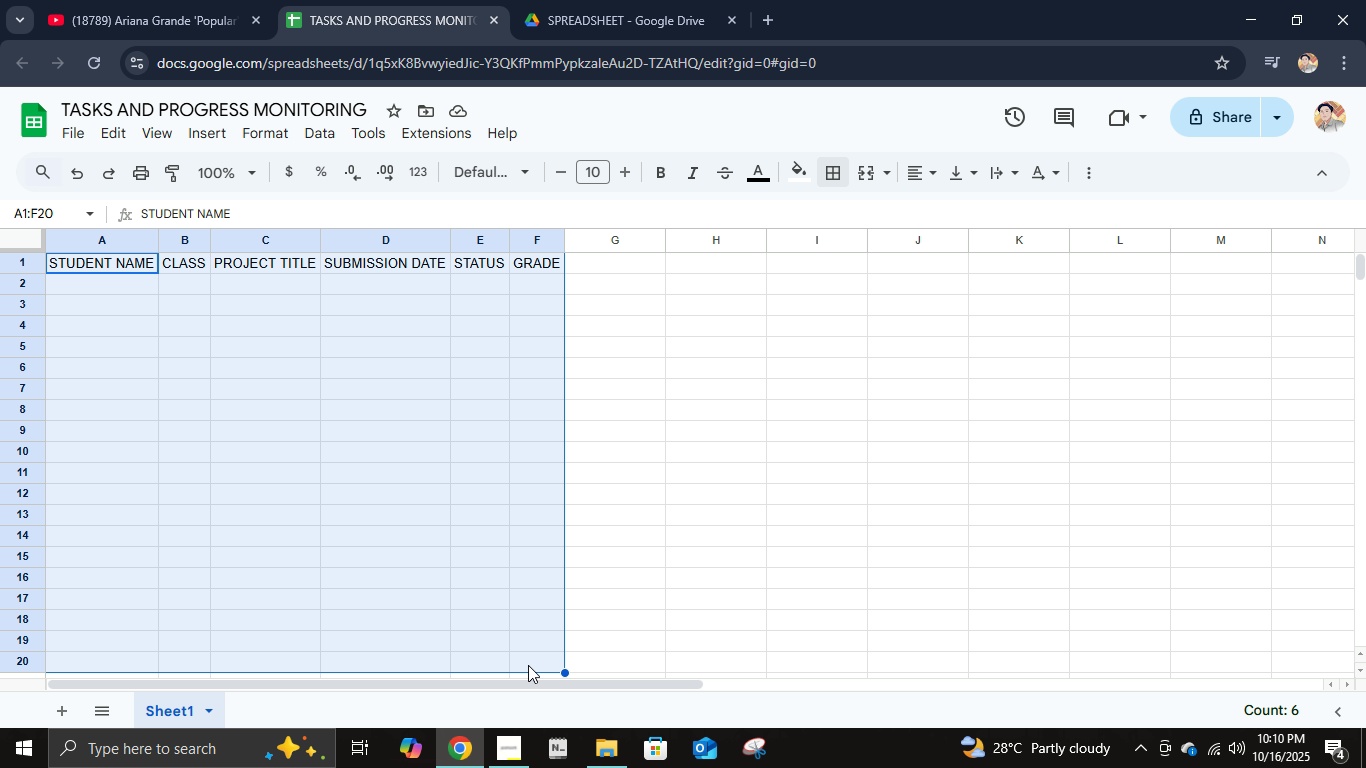 
key(Shift+ShiftLeft)
 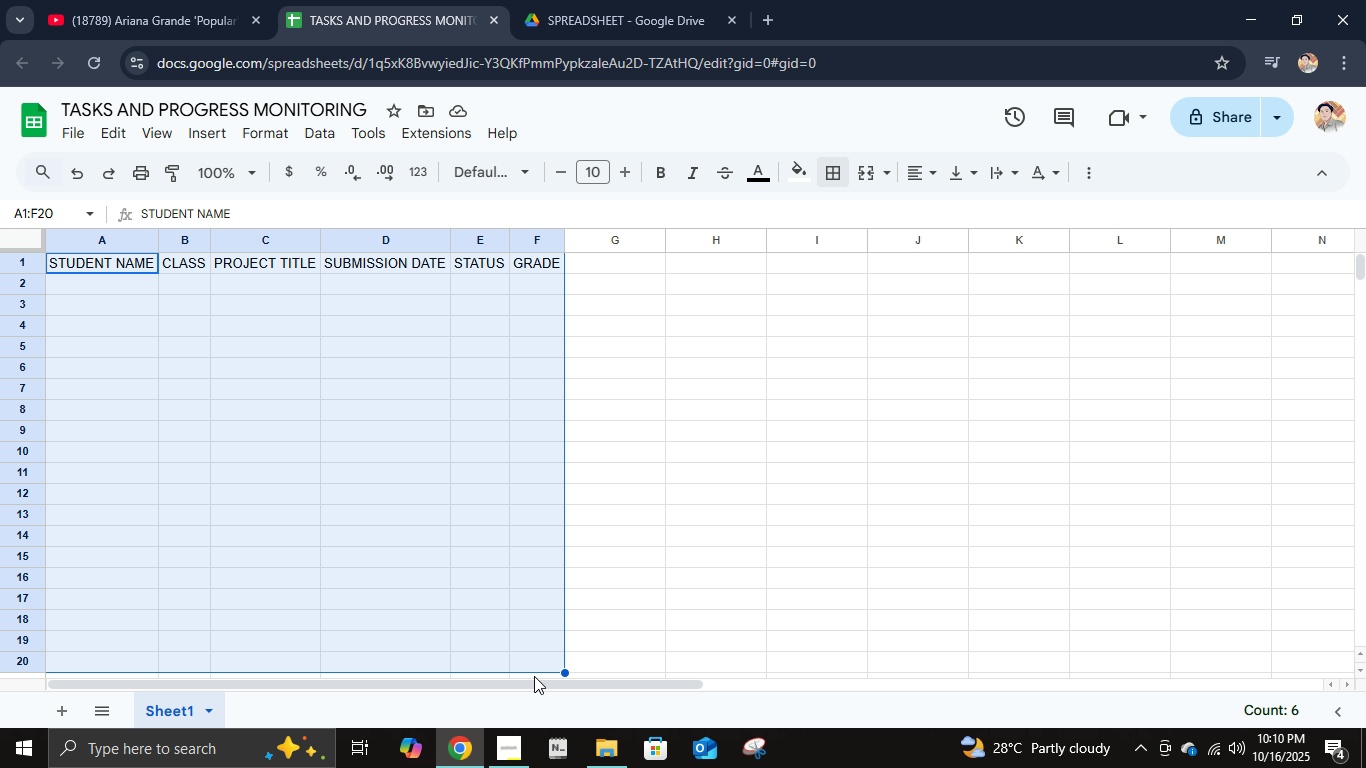 
key(Shift+ShiftLeft)
 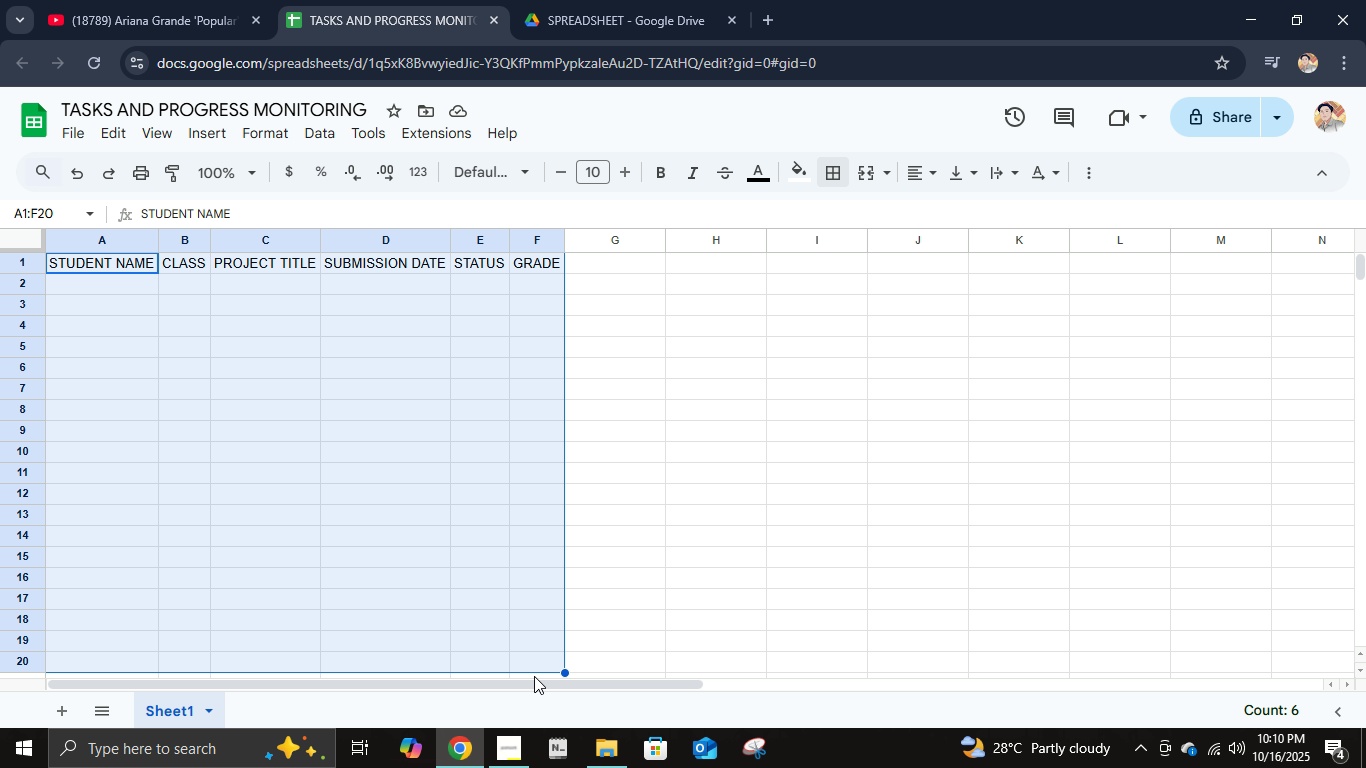 
key(Shift+ShiftLeft)
 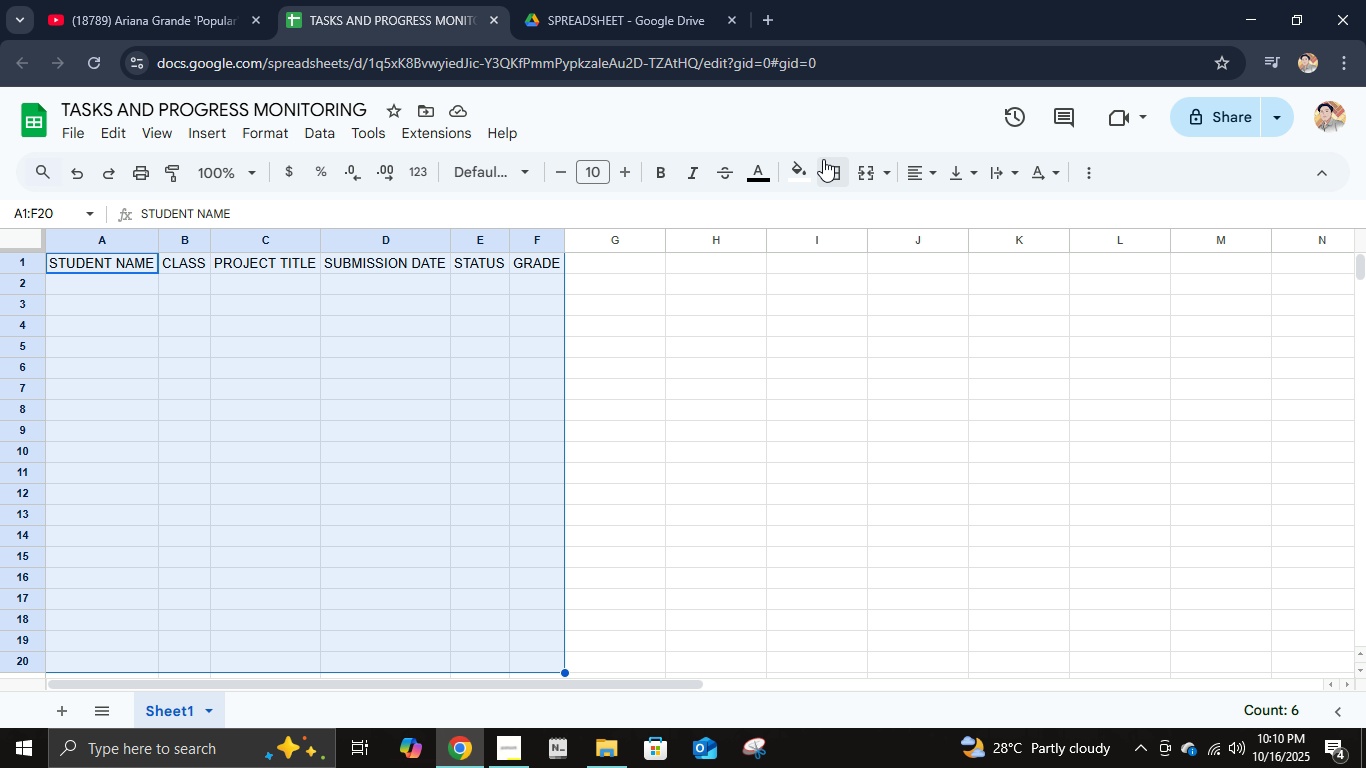 
left_click([828, 164])
 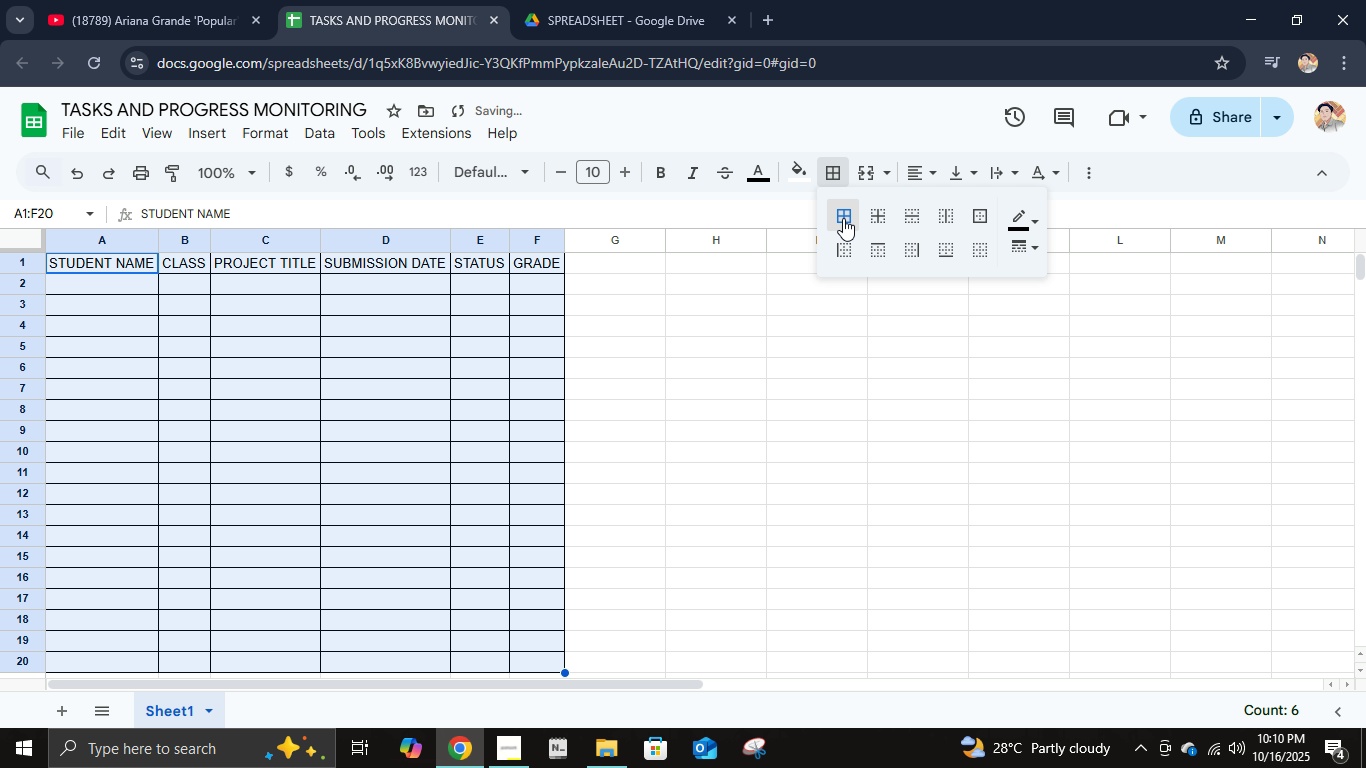 
left_click([843, 218])
 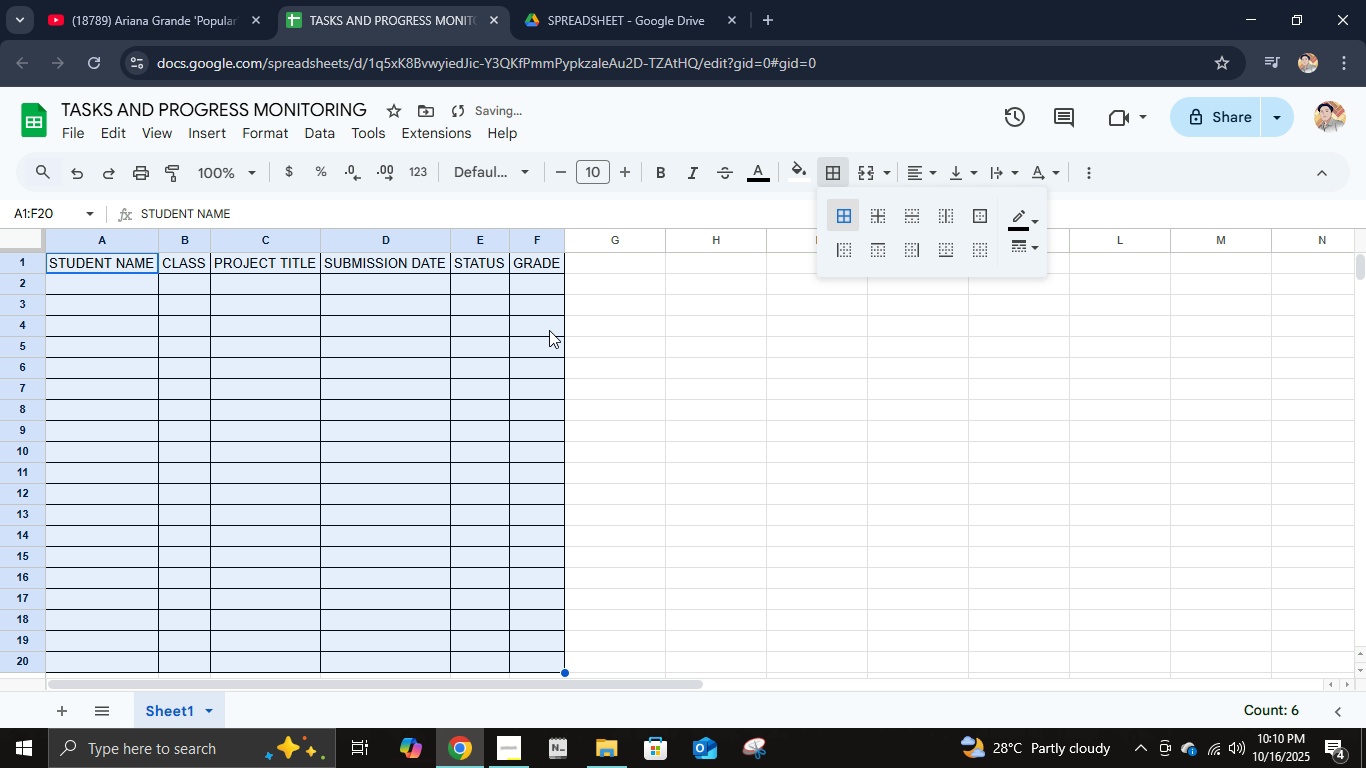 
left_click([548, 330])
 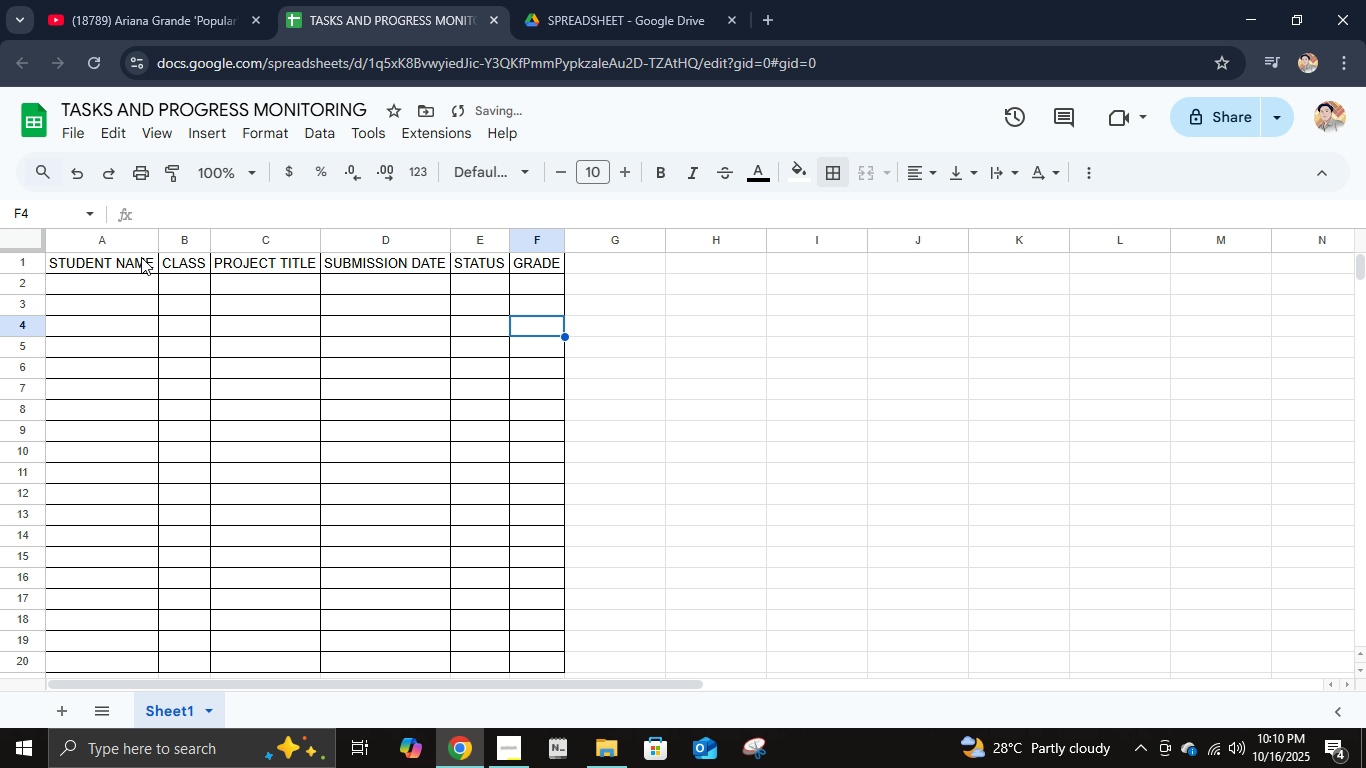 
left_click([129, 256])
 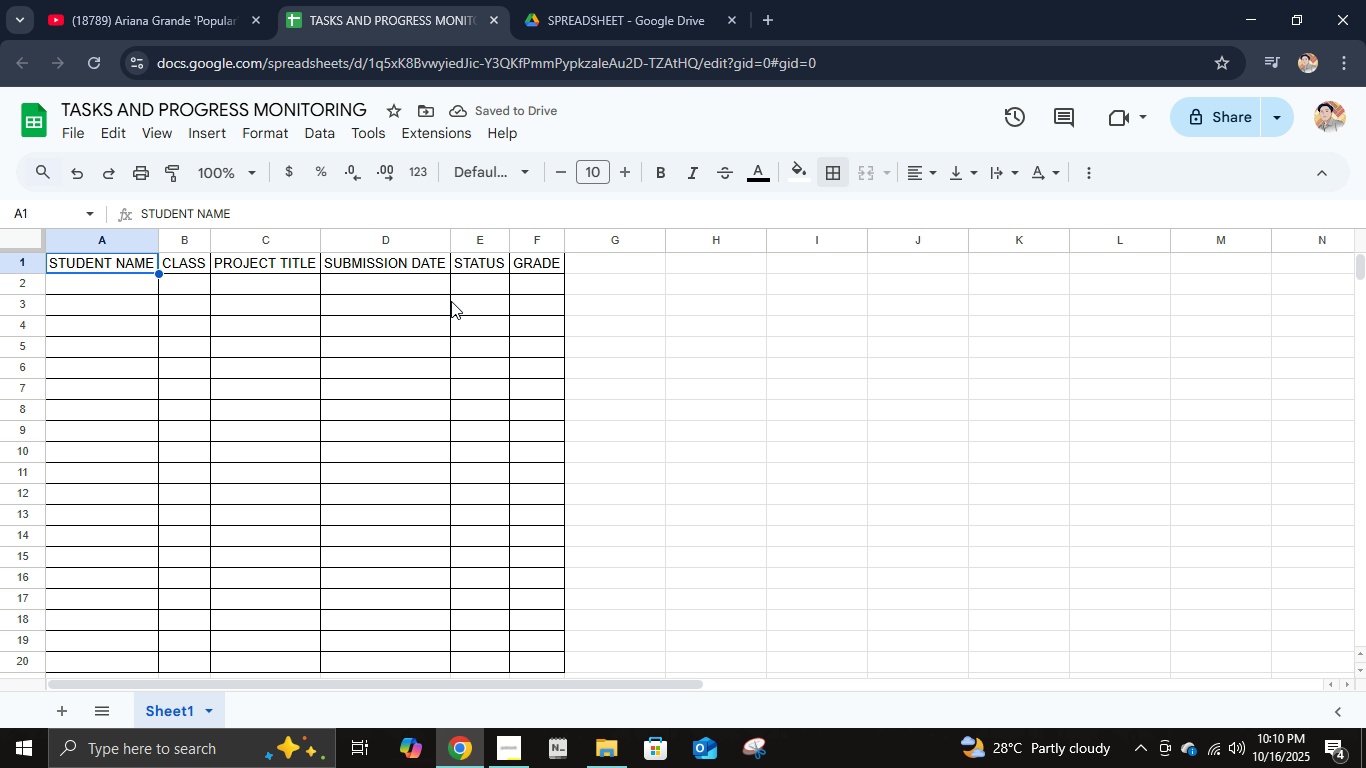 
hold_key(key=ShiftLeft, duration=0.74)
left_click([523, 265])
 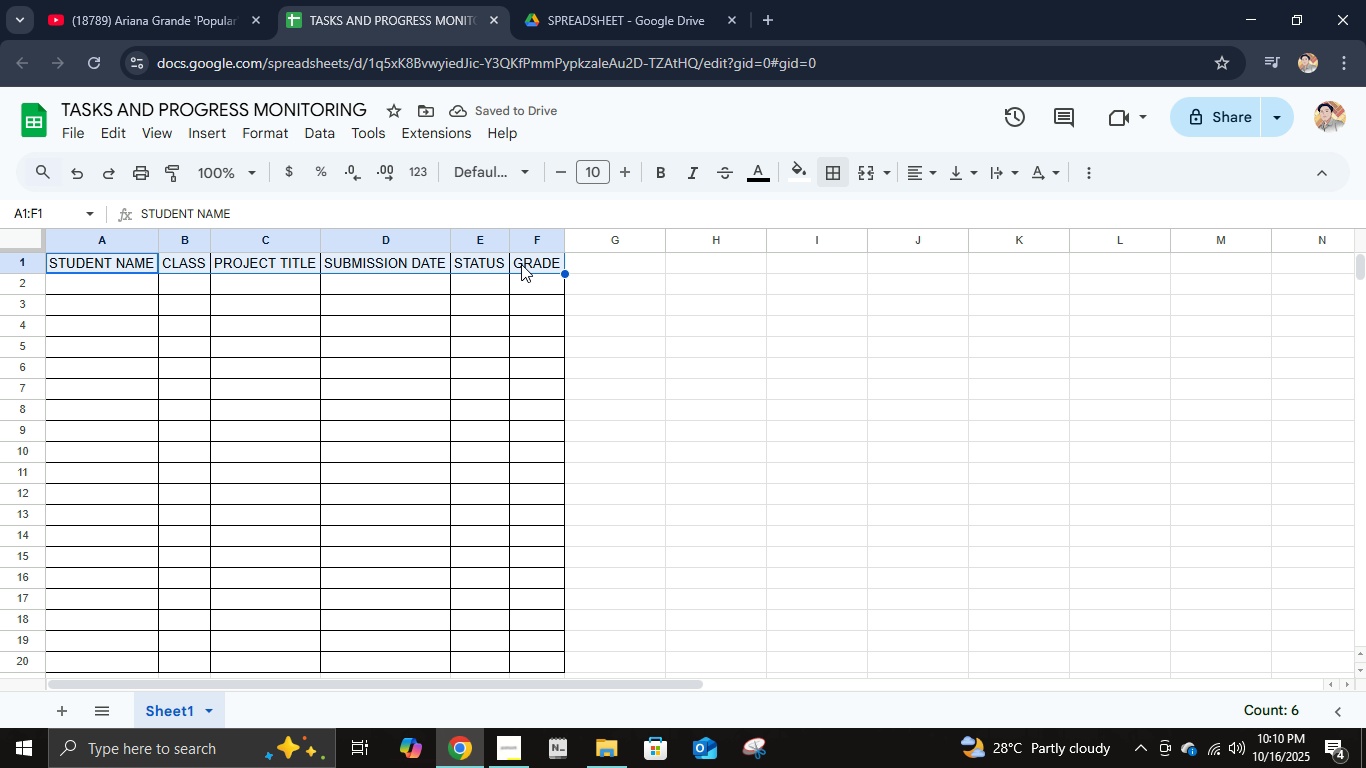 
key(Control+B)
 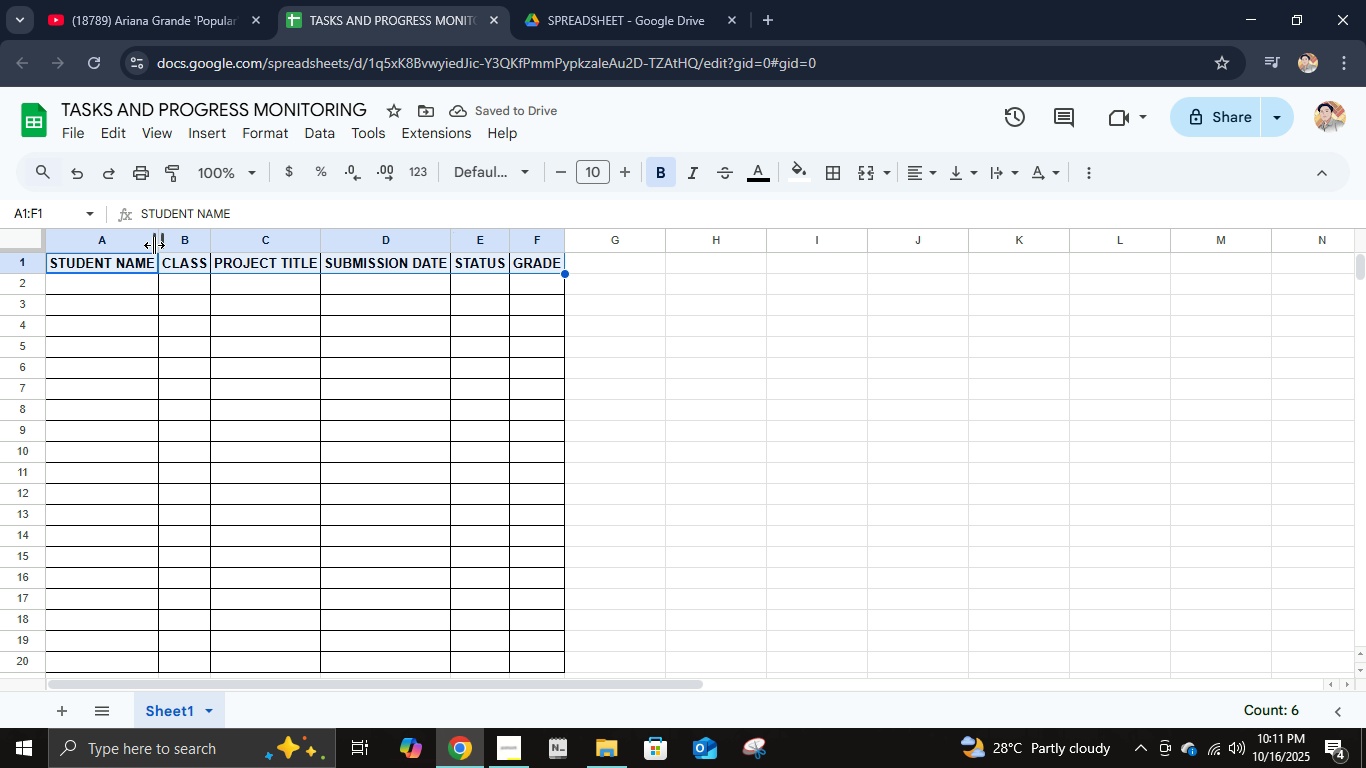 
left_click([134, 237])
 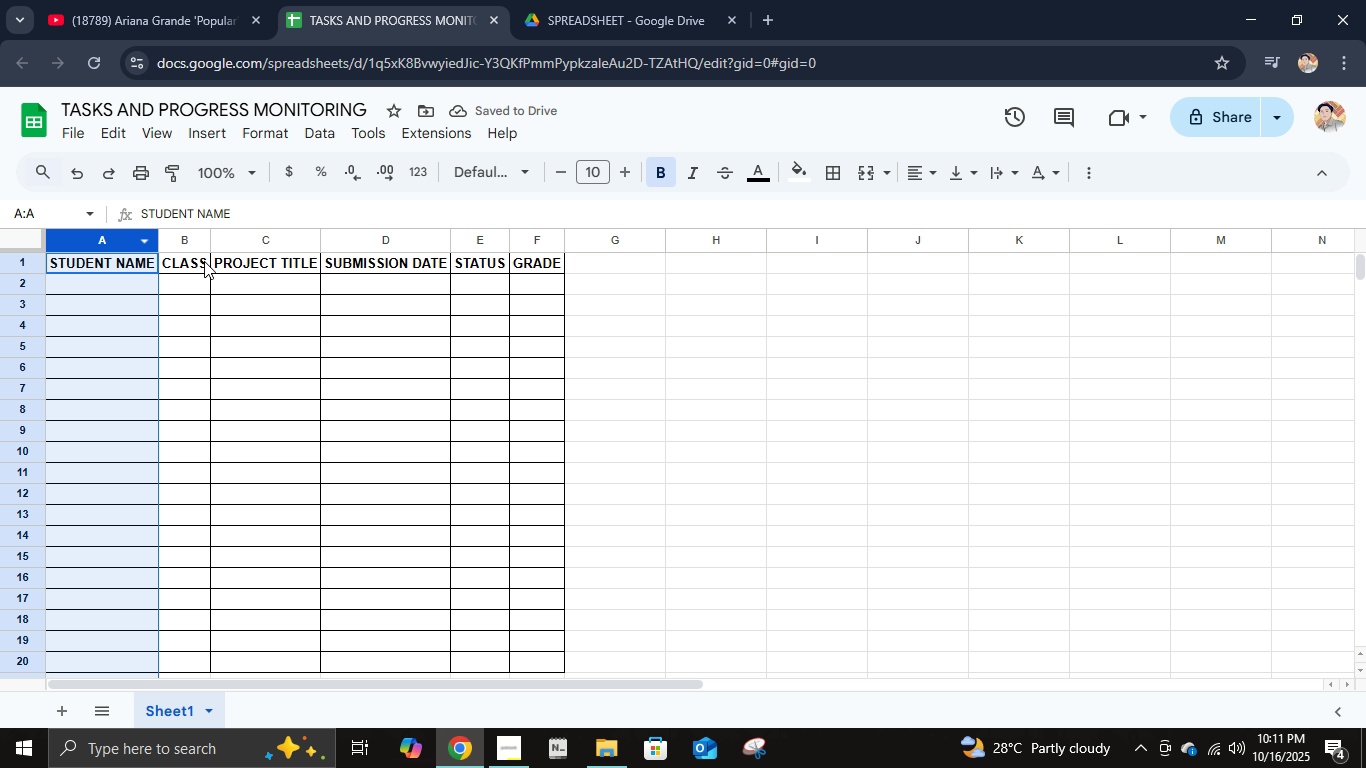 
hold_key(key=ShiftLeft, duration=0.8)
left_click([539, 239])
 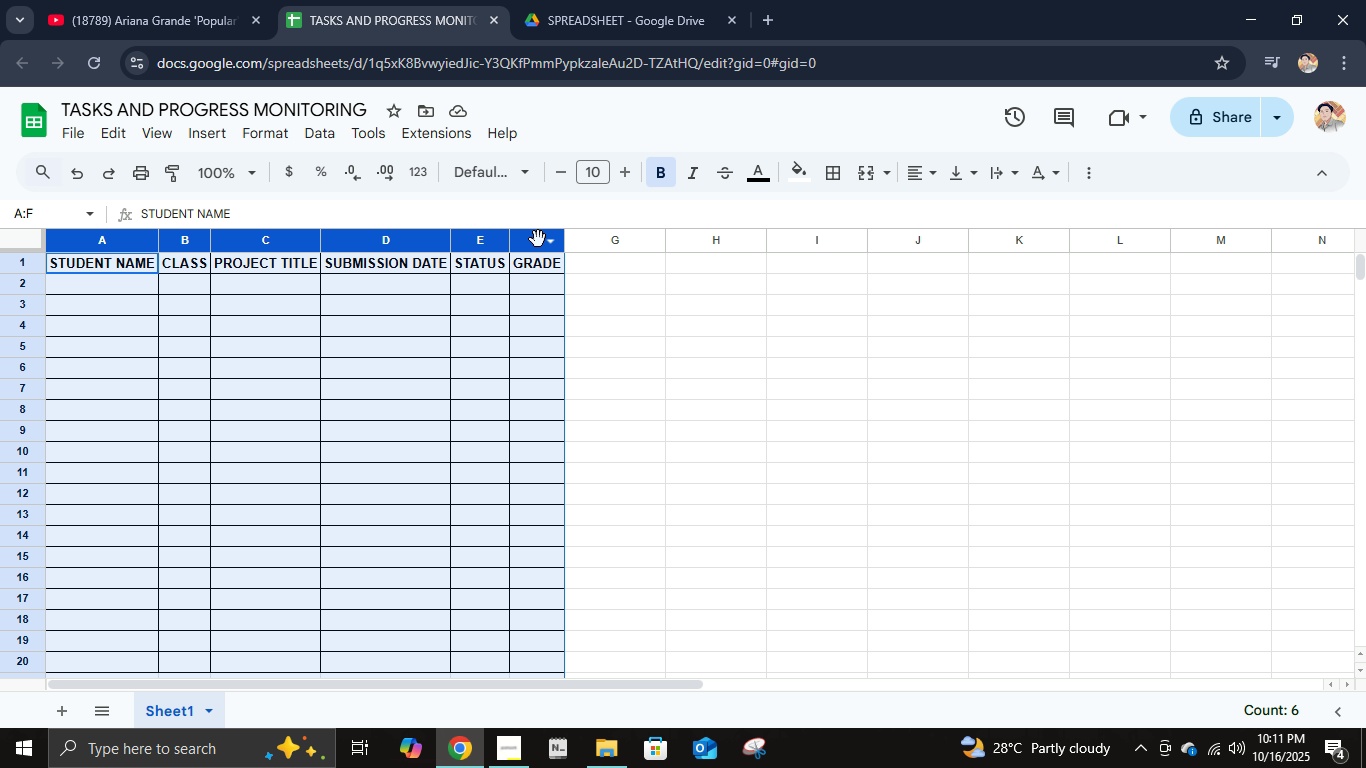 
right_click([538, 239])
 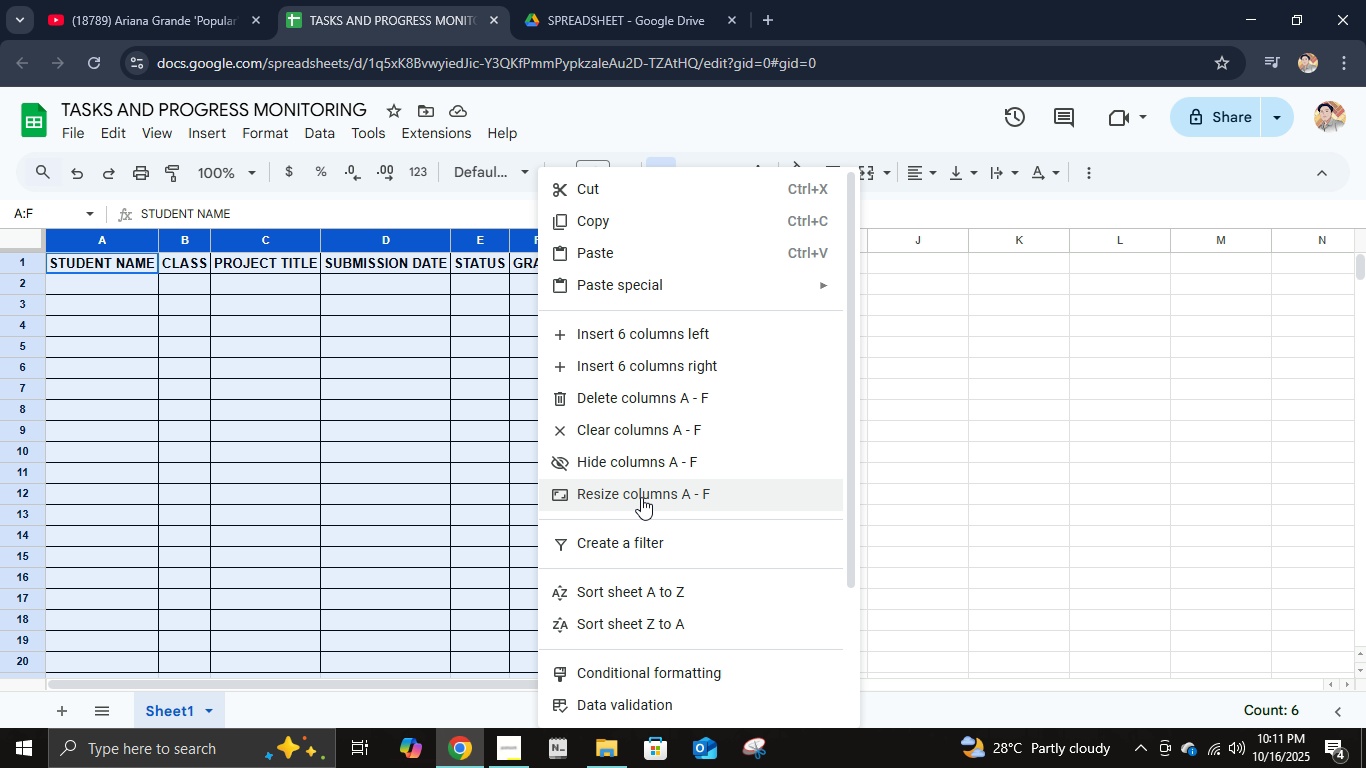 
left_click([641, 497])
 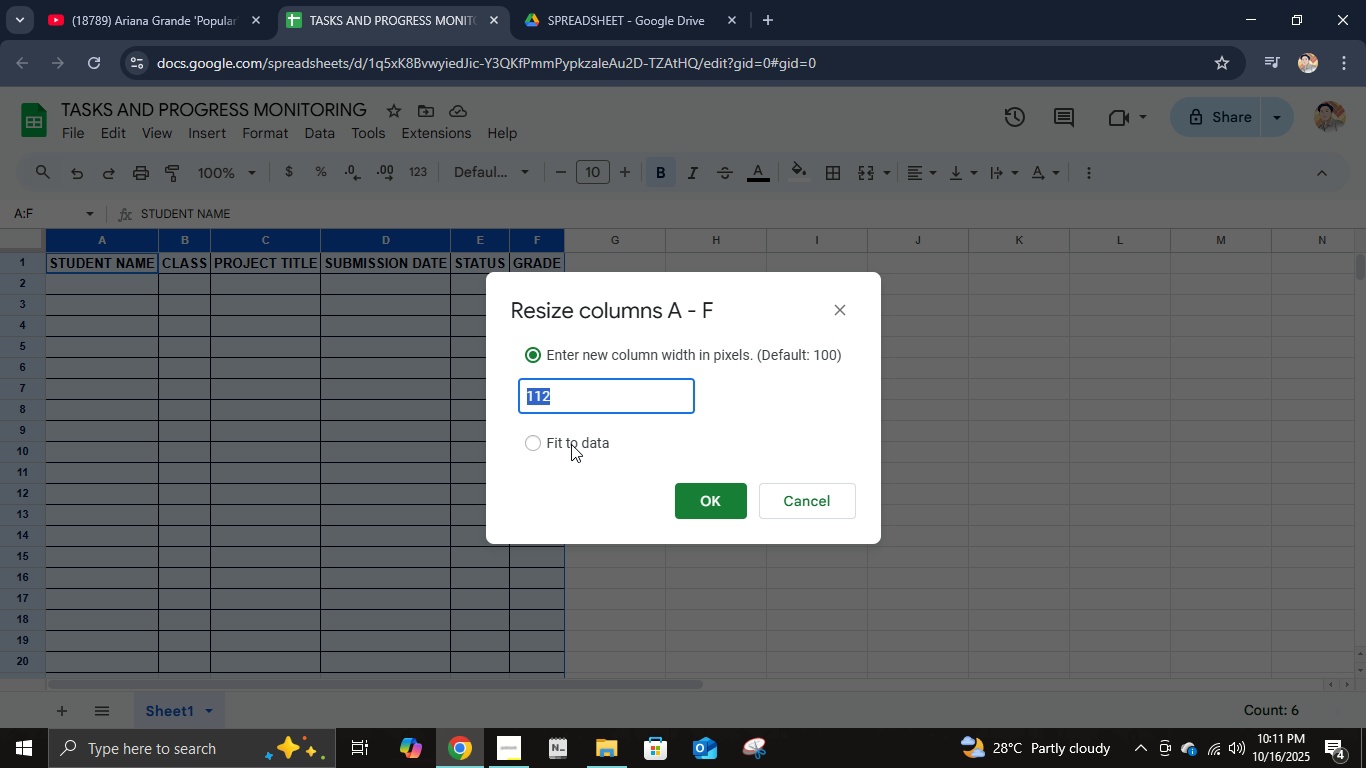 
left_click_drag(start_coordinate=[562, 440], to_coordinate=[562, 445])
 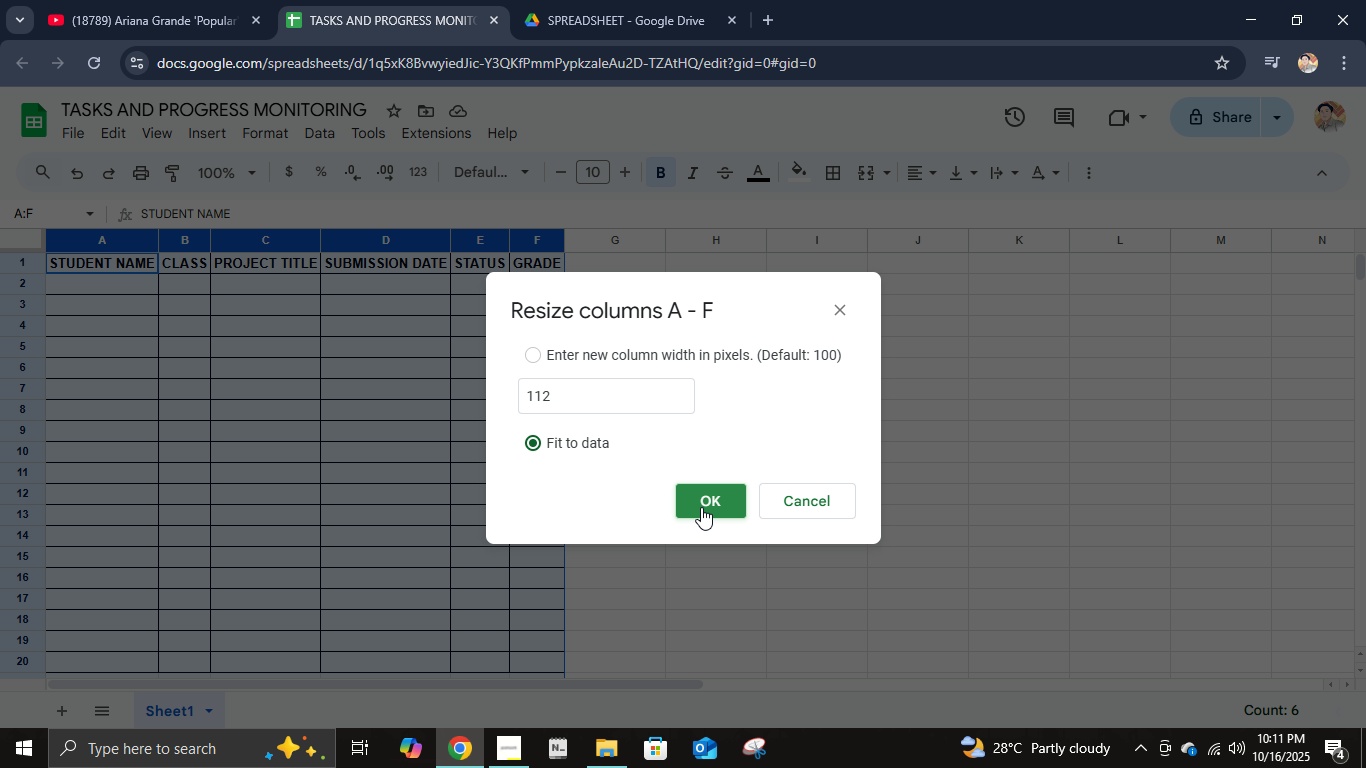 
left_click_drag(start_coordinate=[704, 507], to_coordinate=[706, 513])
 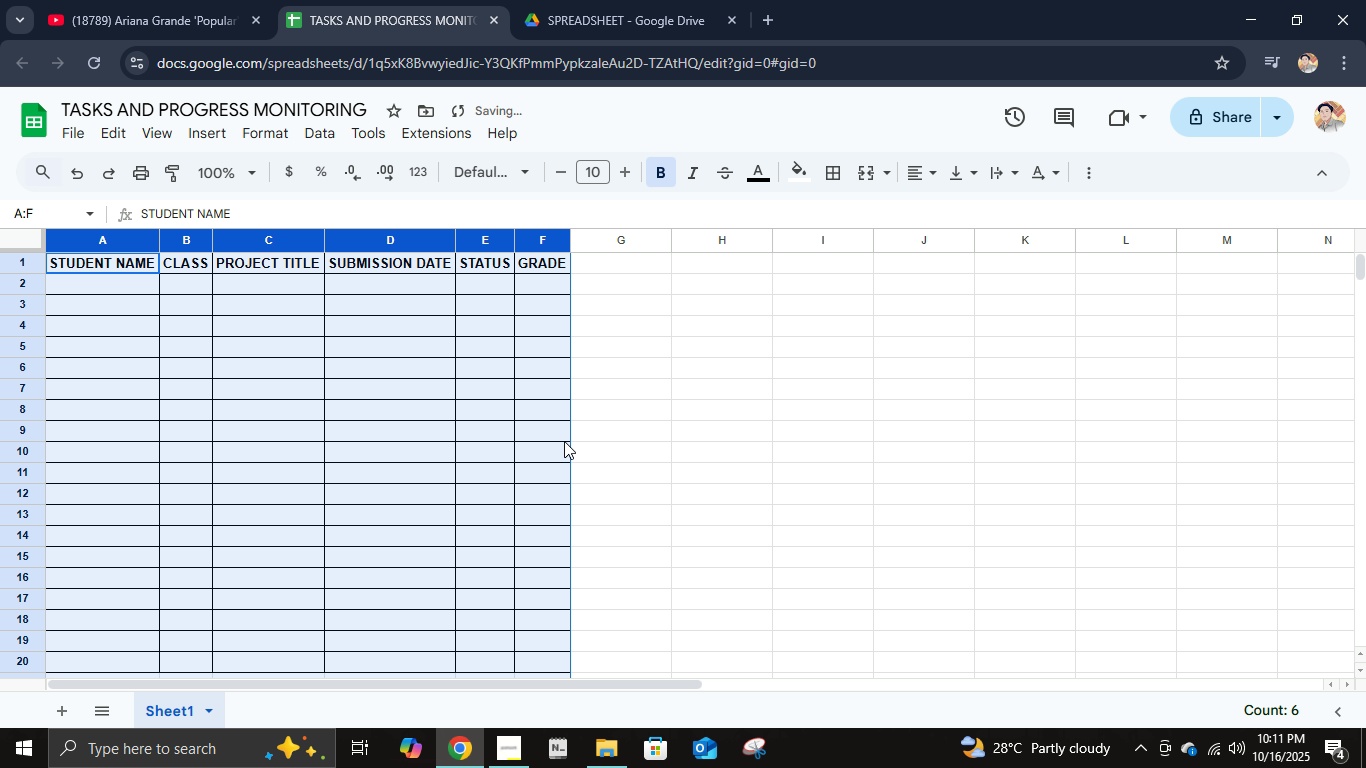 
left_click([564, 441])
 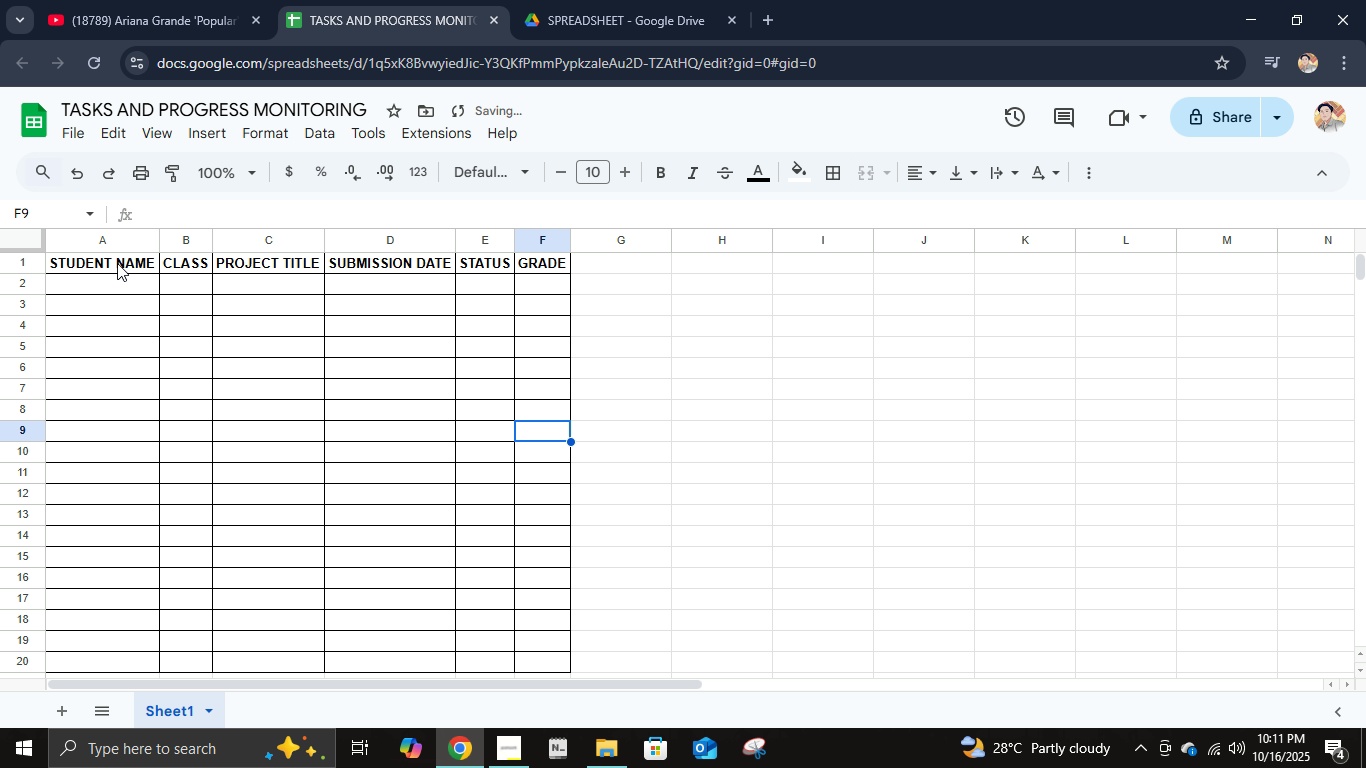 
left_click([116, 263])
 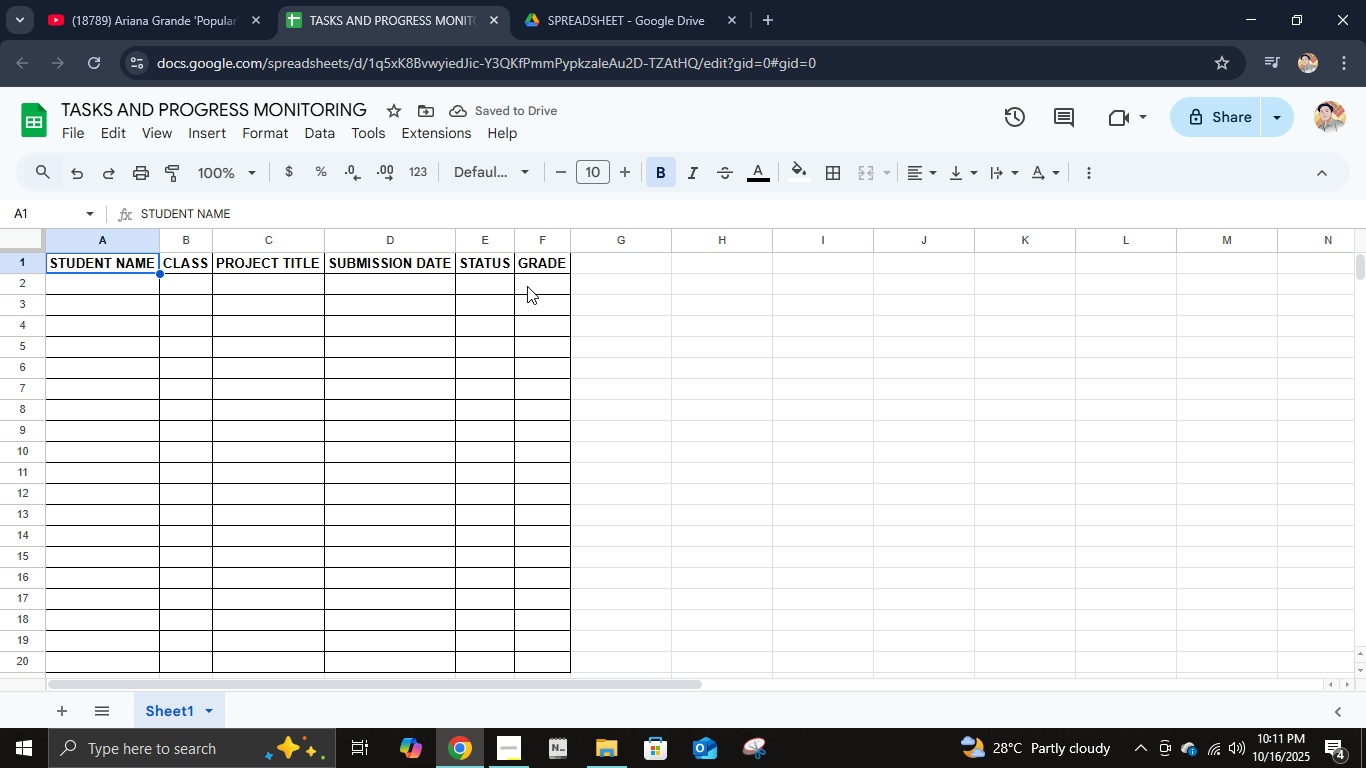 
hold_key(key=ShiftLeft, duration=0.72)
left_click([533, 272])
 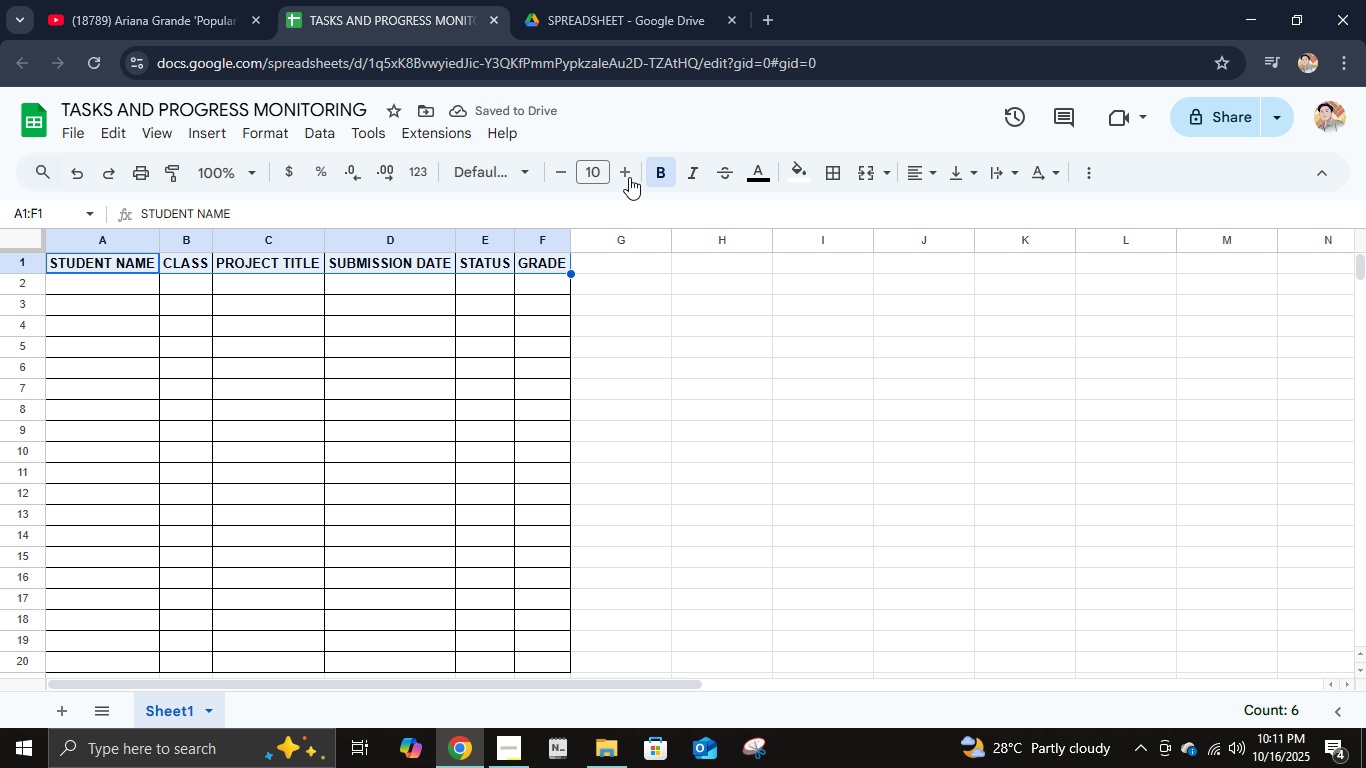 
left_click([629, 176])
 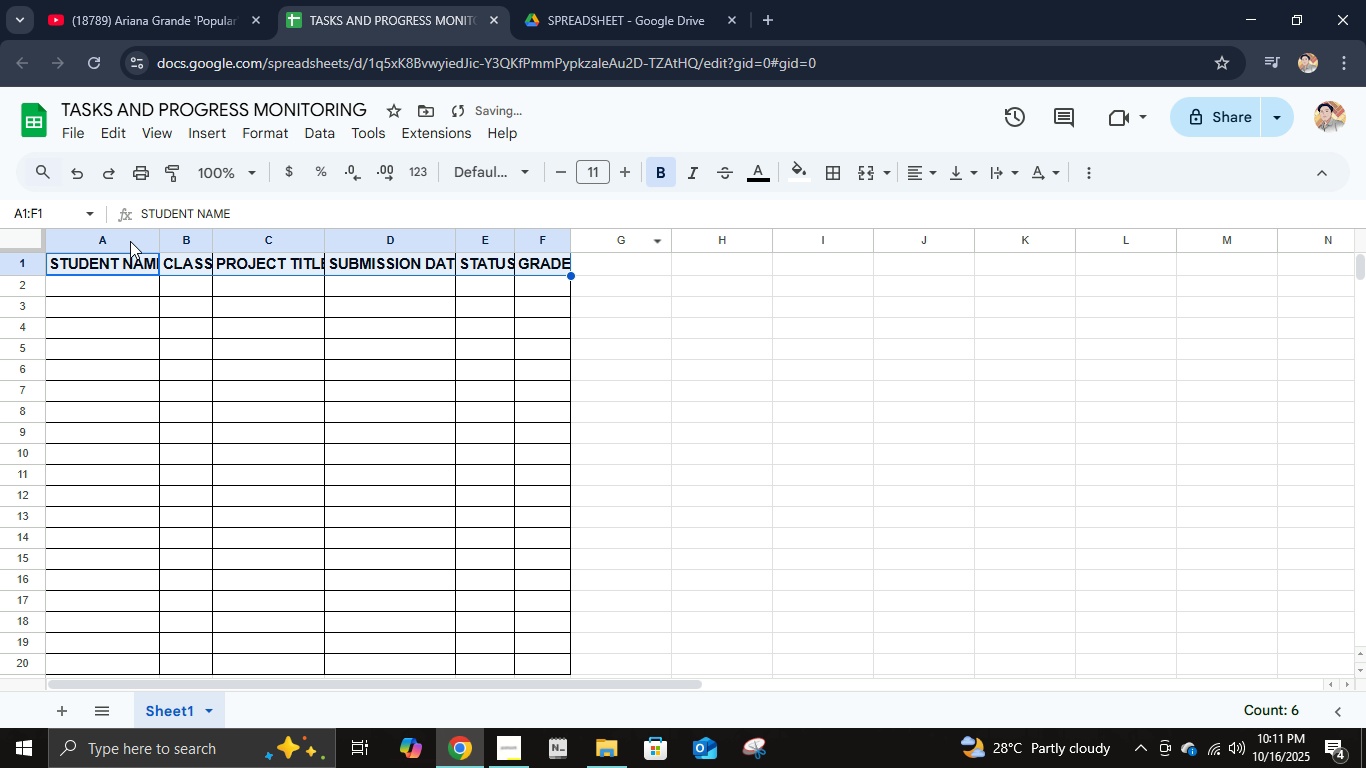 
left_click([124, 237])
 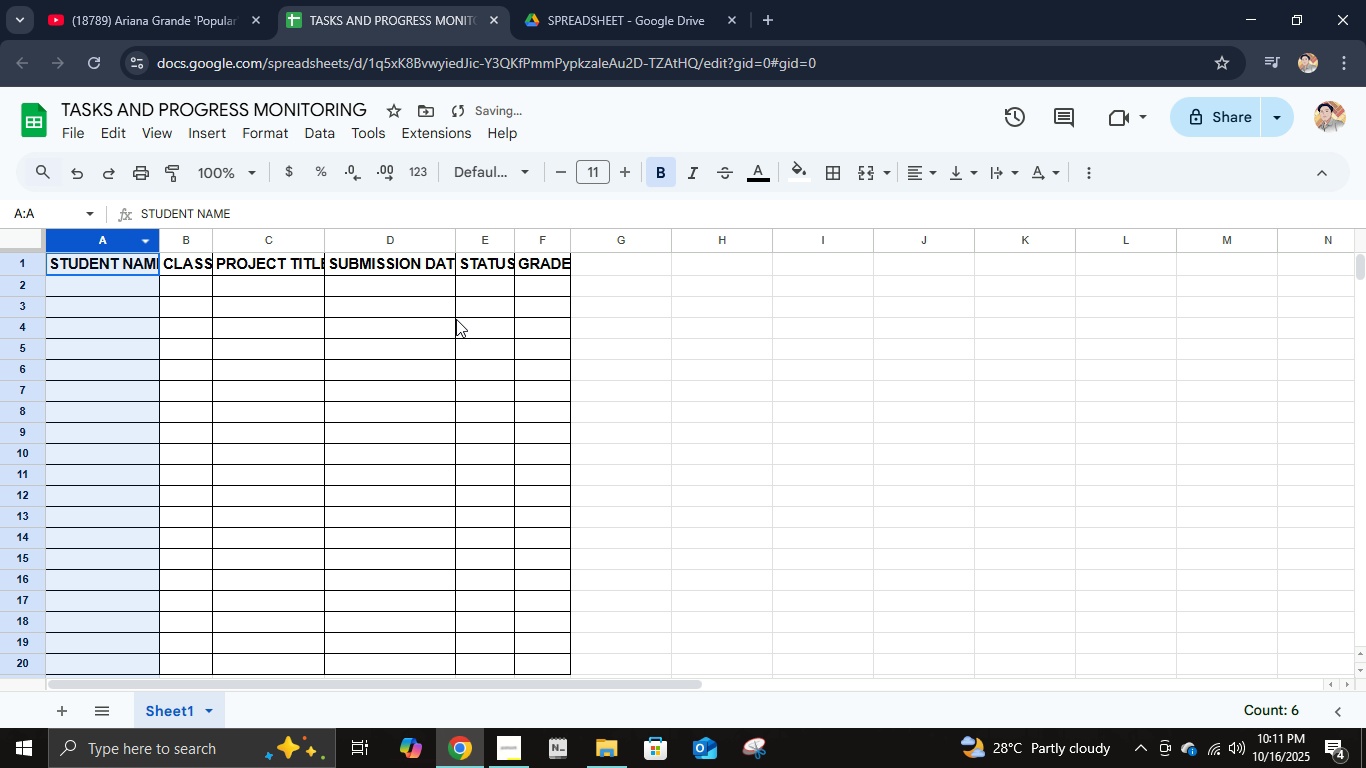 
hold_key(key=ShiftLeft, duration=1.0)
left_click([543, 244])
 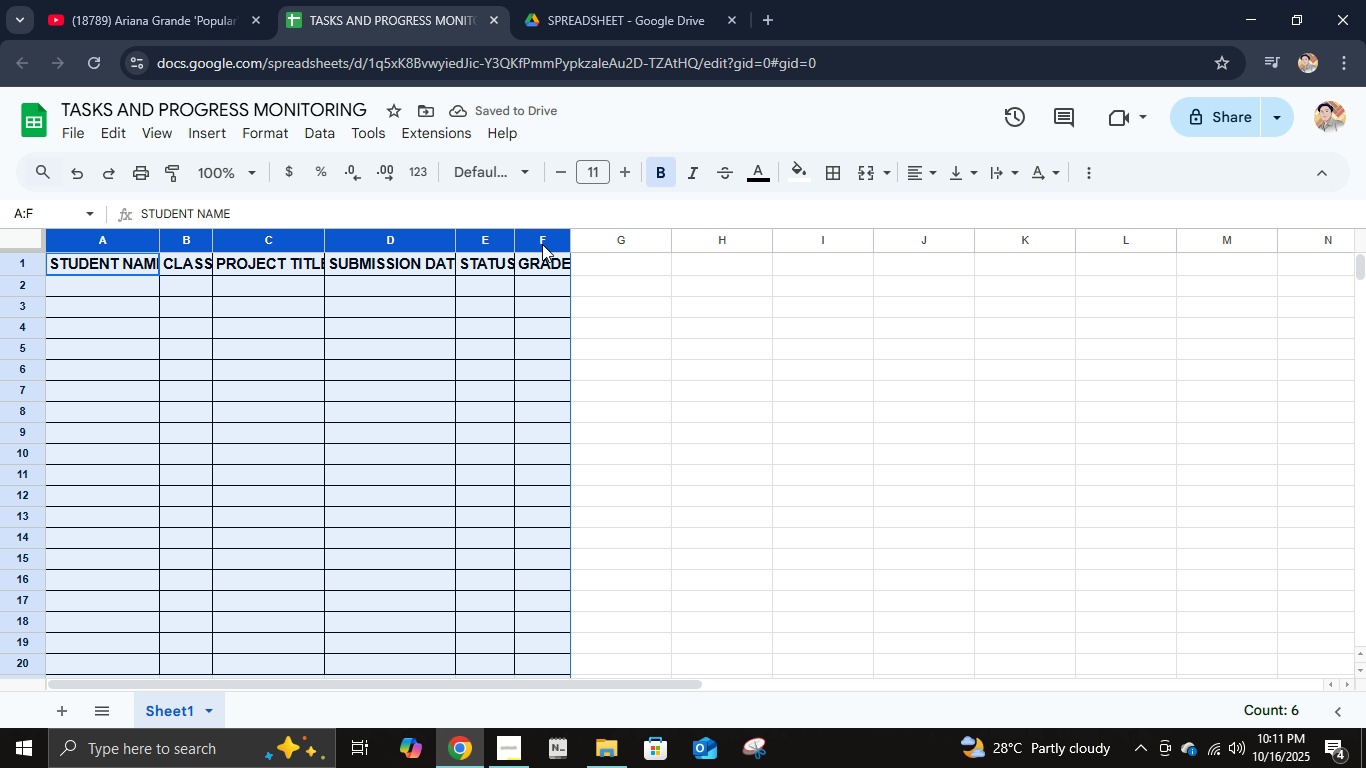 
right_click([542, 244])
 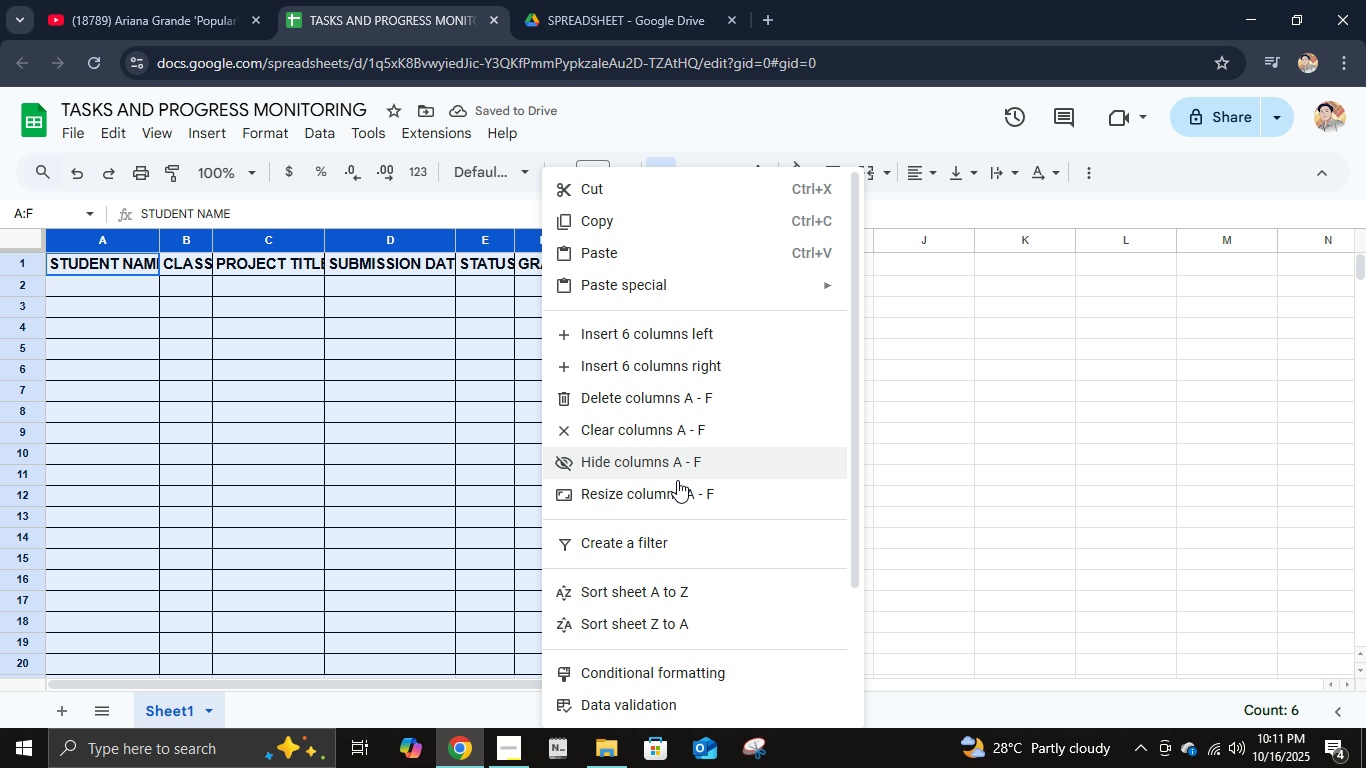 
left_click([680, 484])
 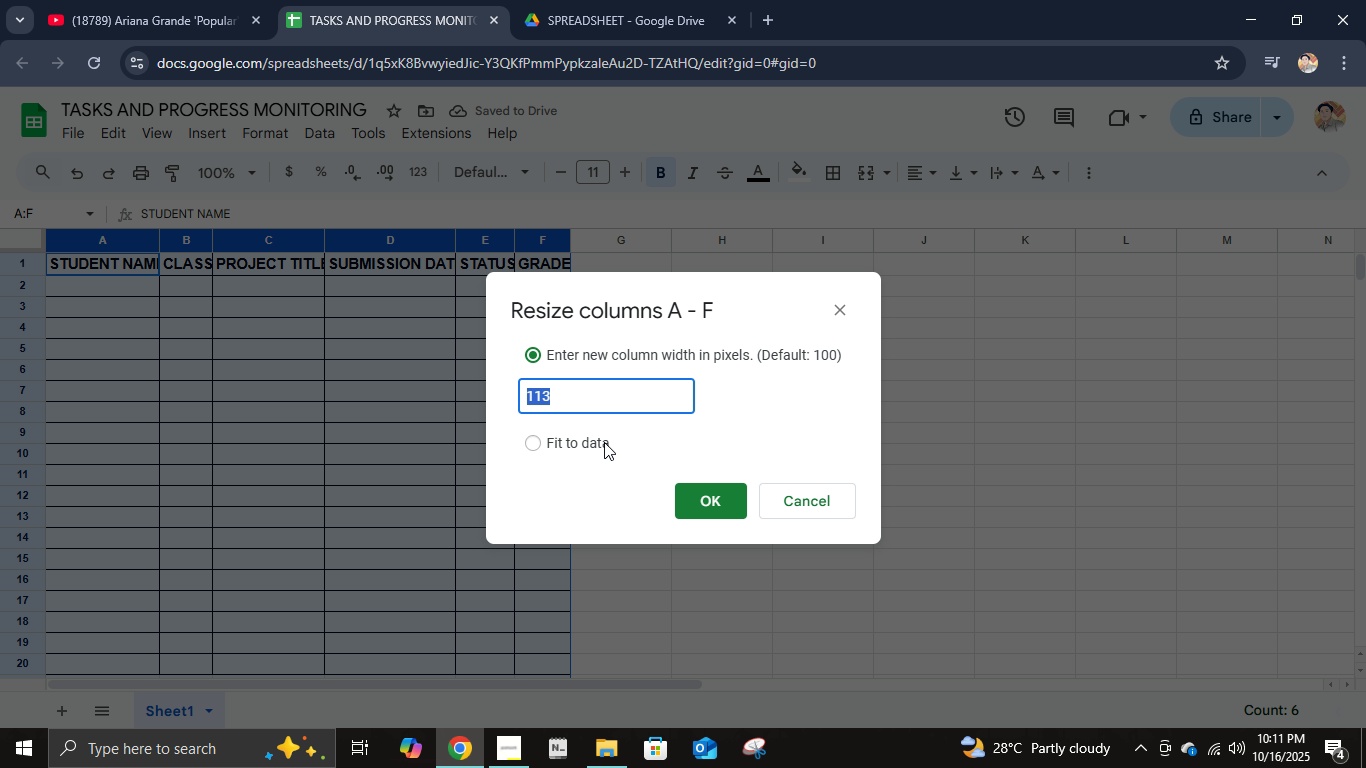 
left_click([598, 442])
 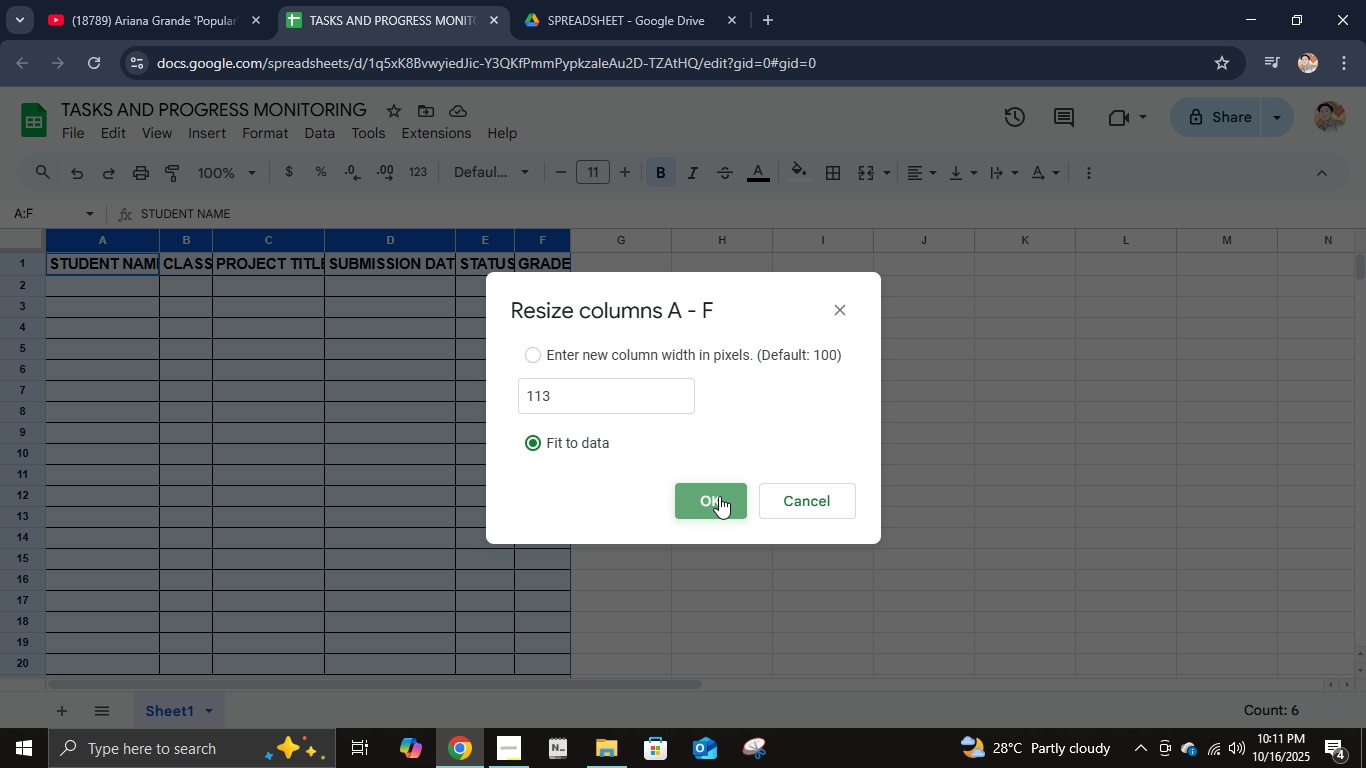 
left_click([719, 496])
 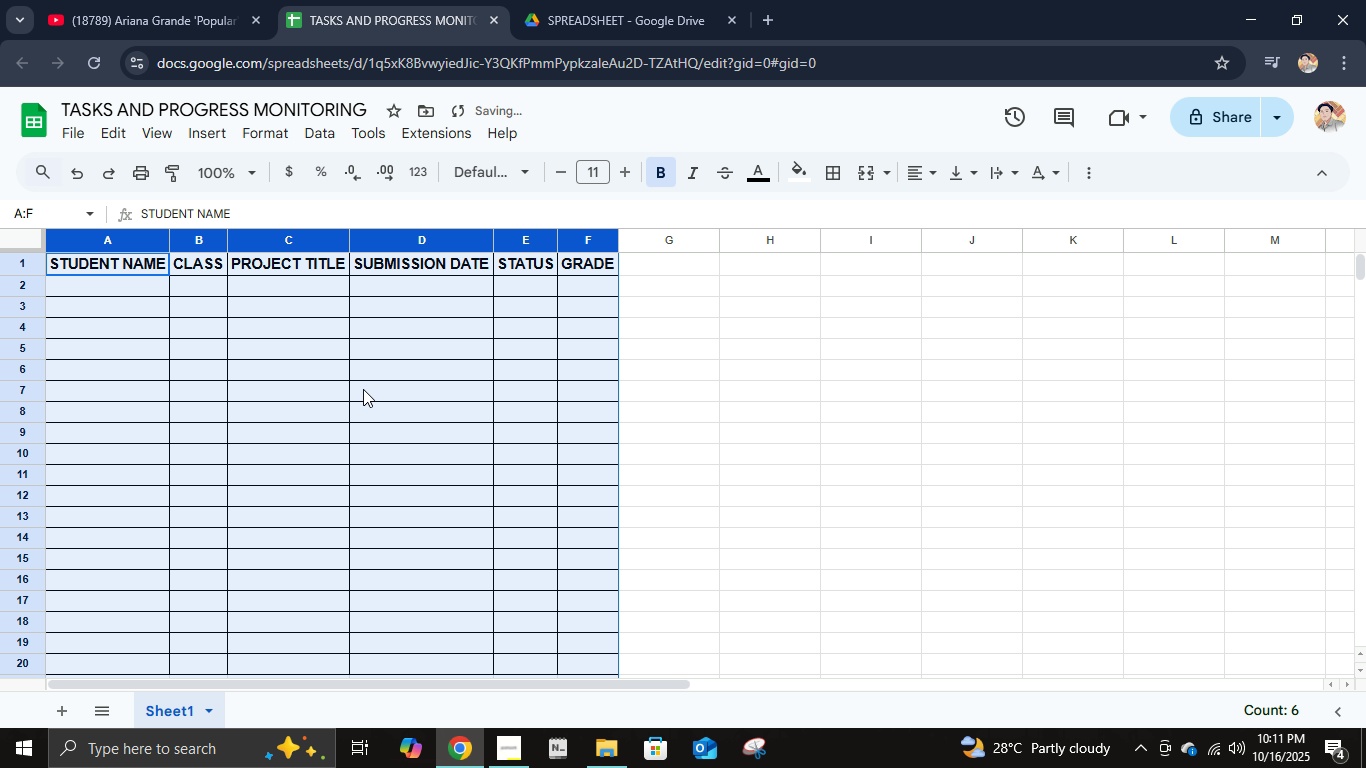 
left_click([364, 388])
 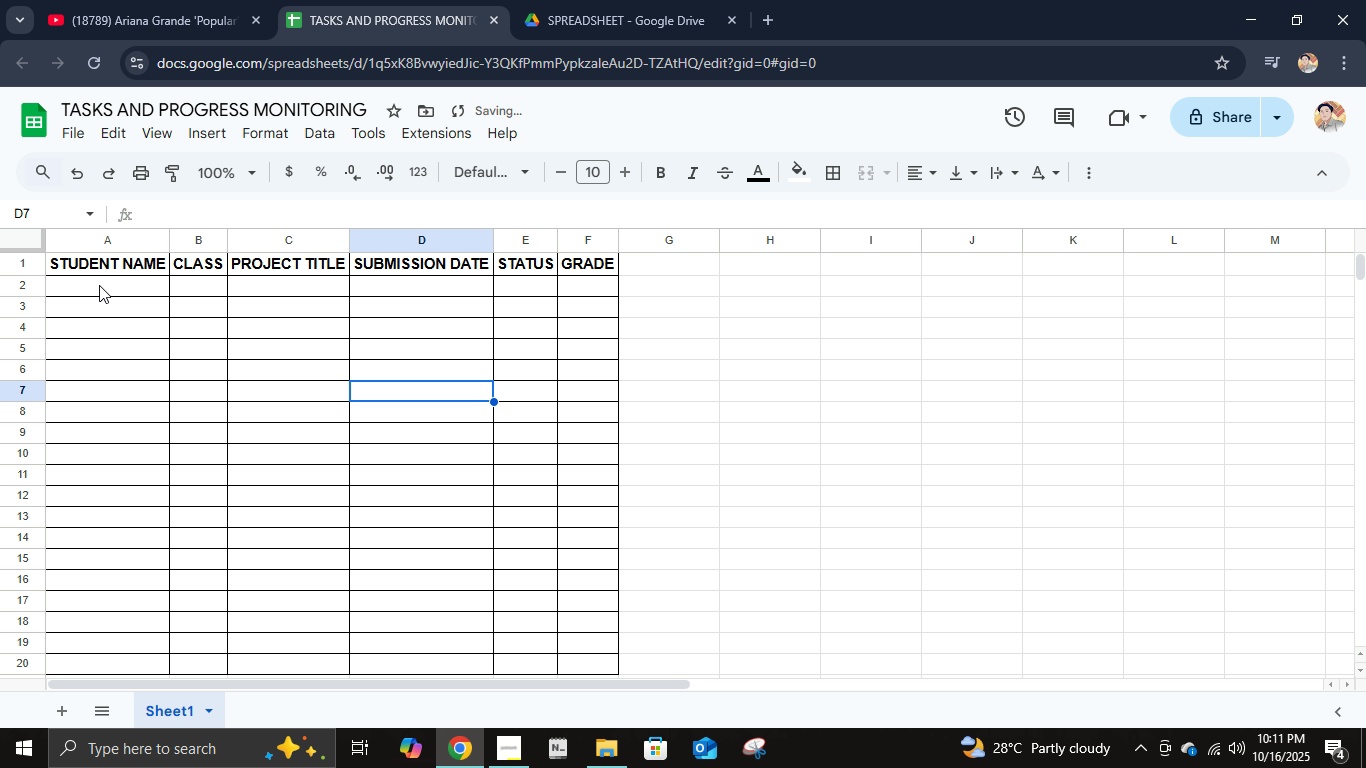 
left_click([99, 285])
 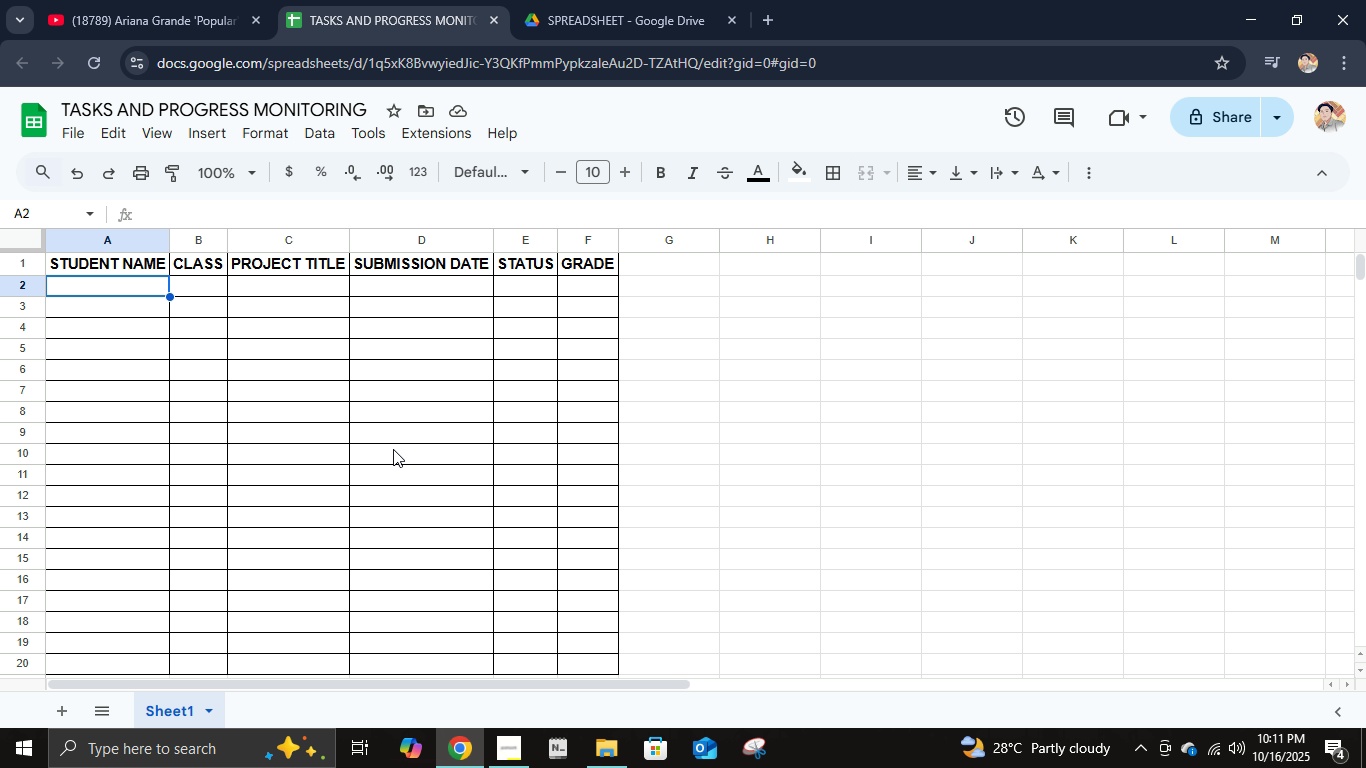 
wait(6.91)
 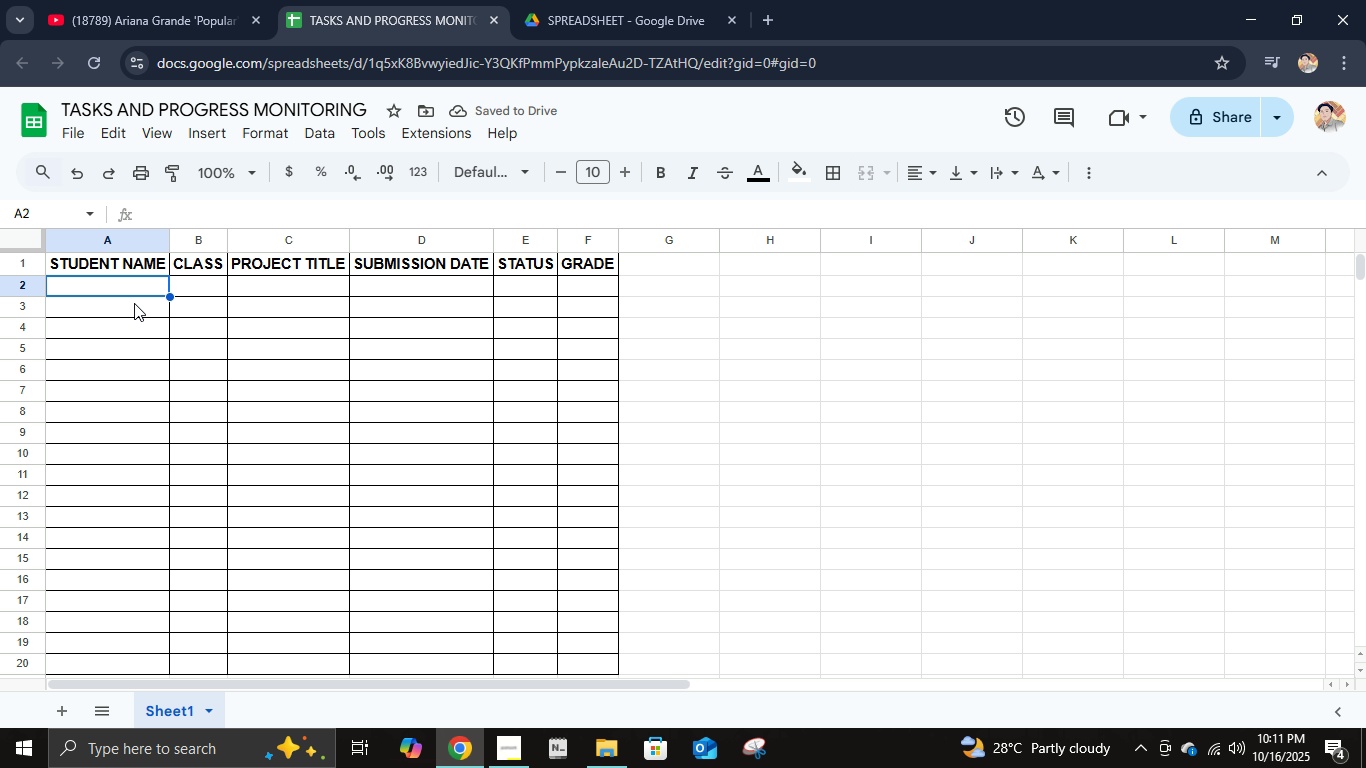 
left_click([531, 281])
 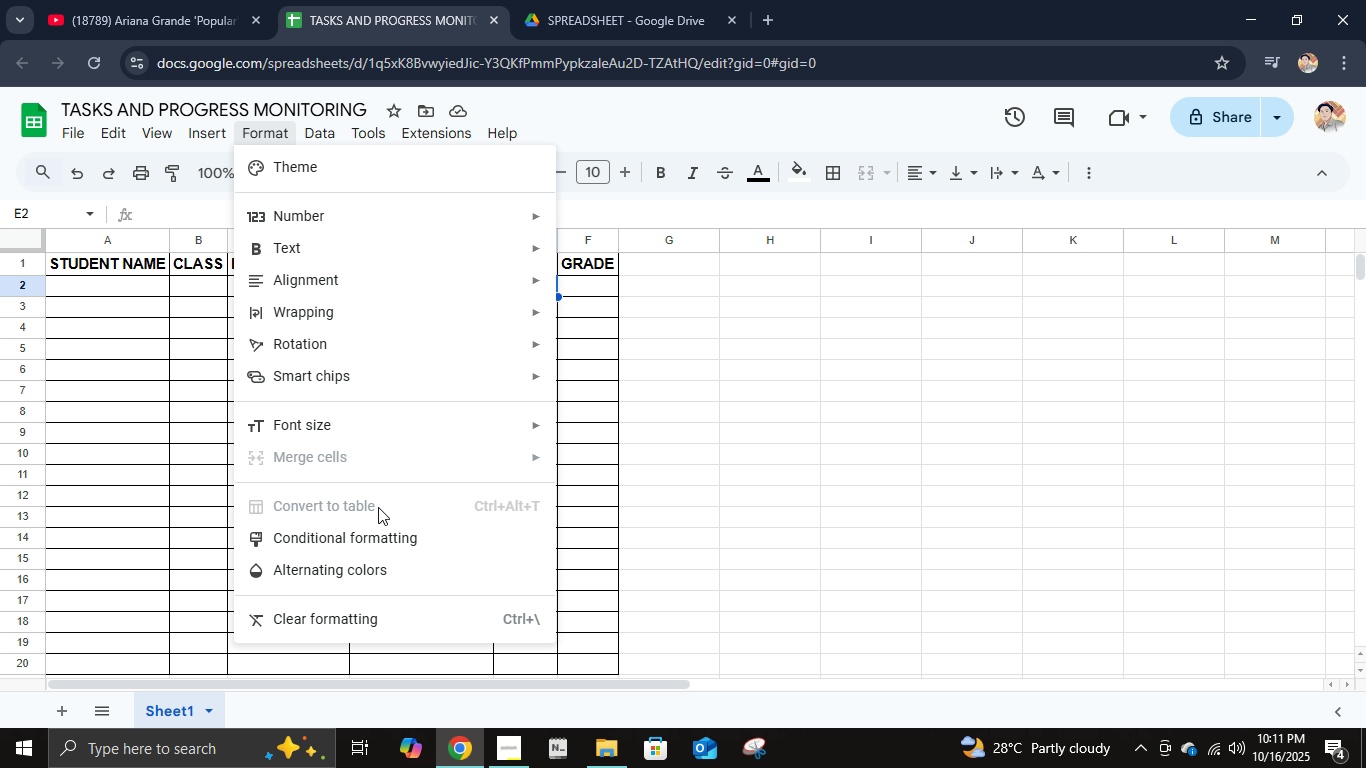 
wait(10.8)
 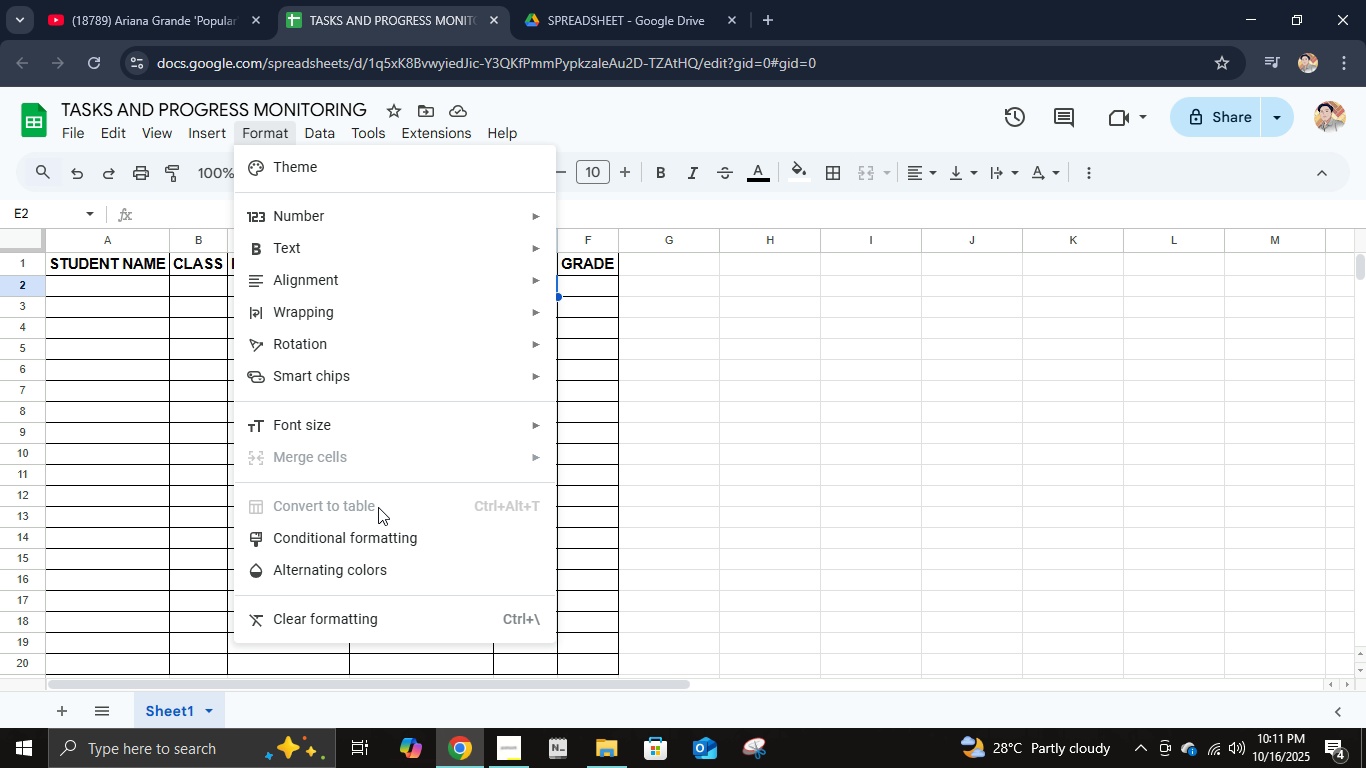 
left_click([654, 456])
 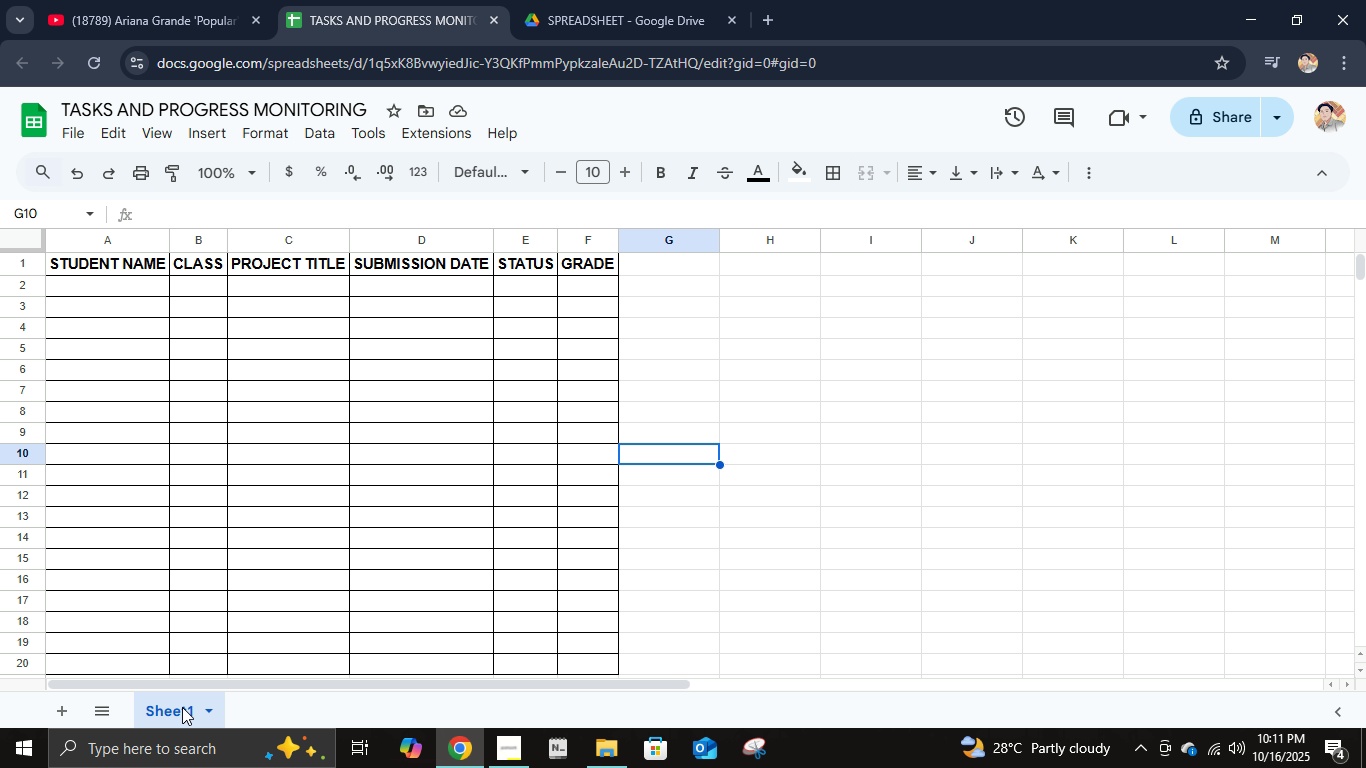 
double_click([182, 707])
 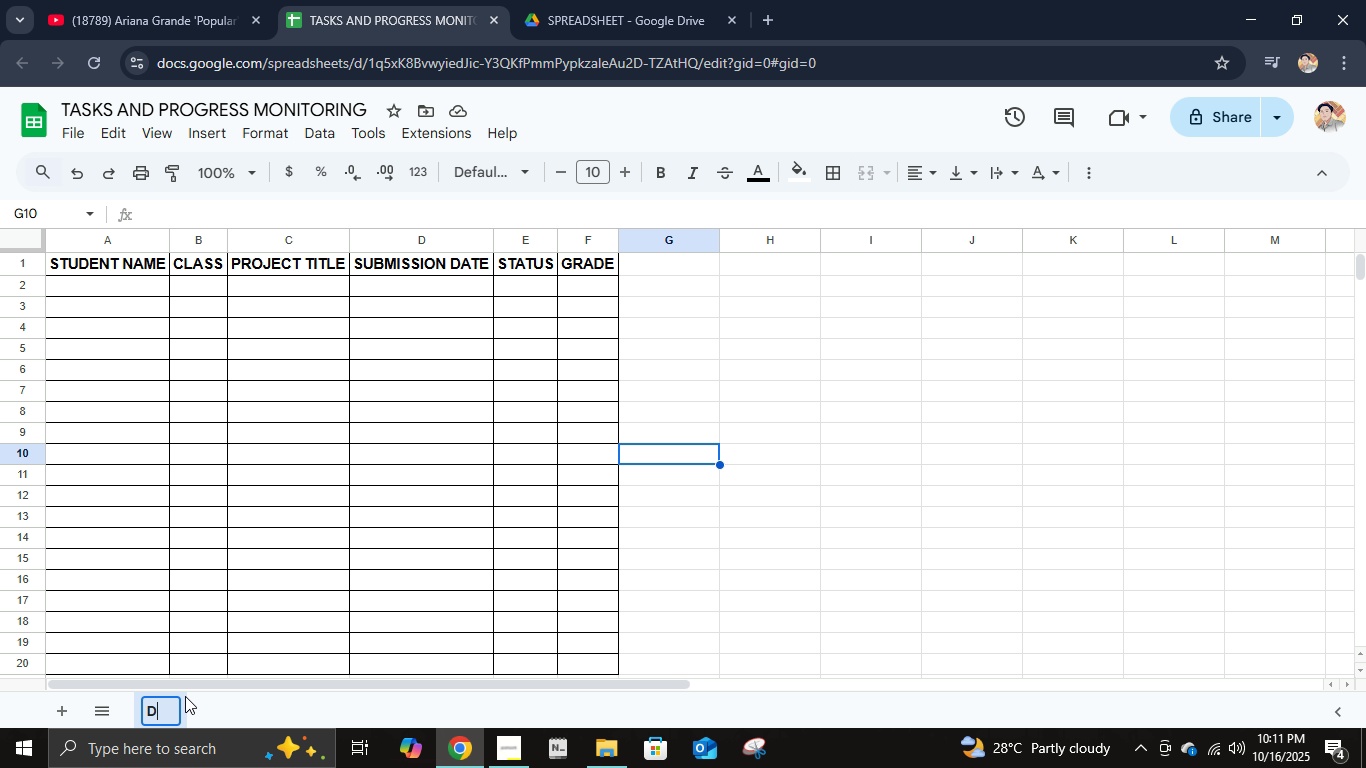 
type(DATA ENTRY)
 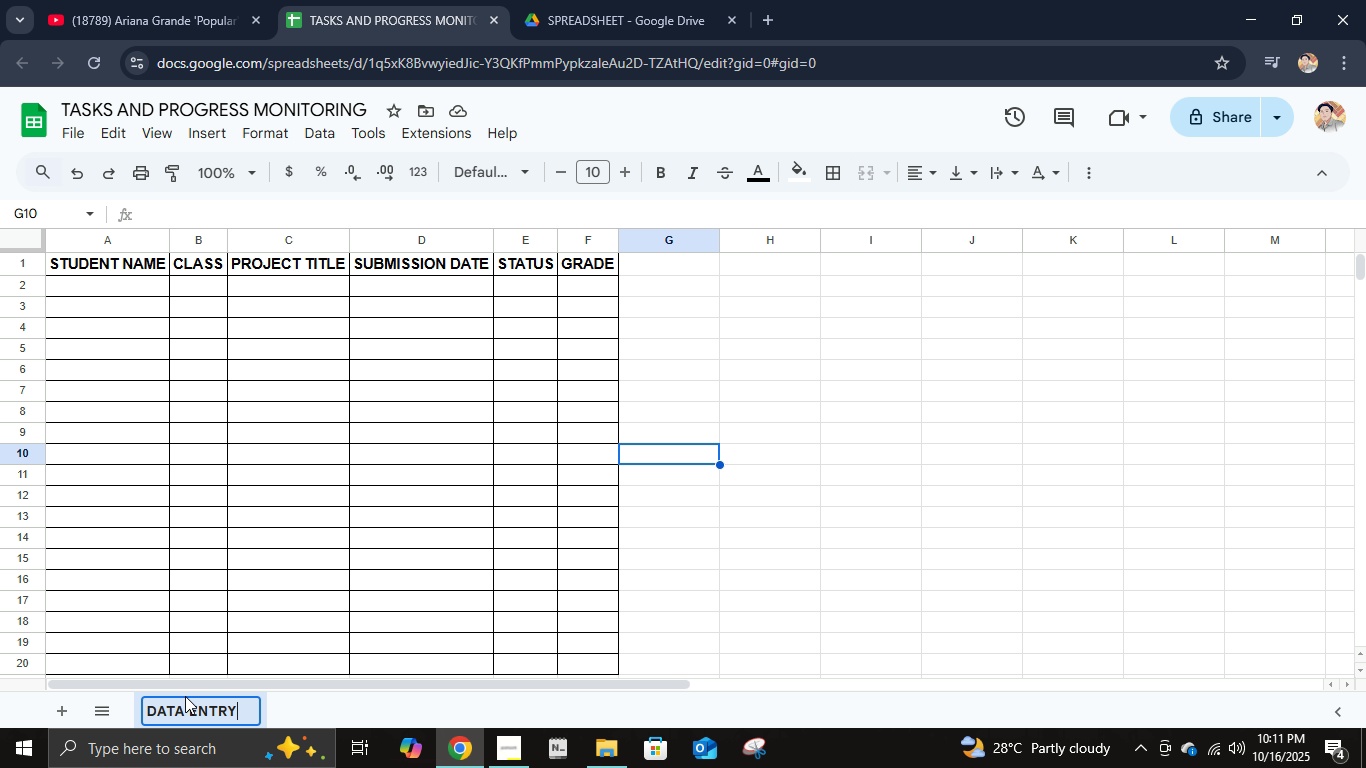 
key(Enter)
 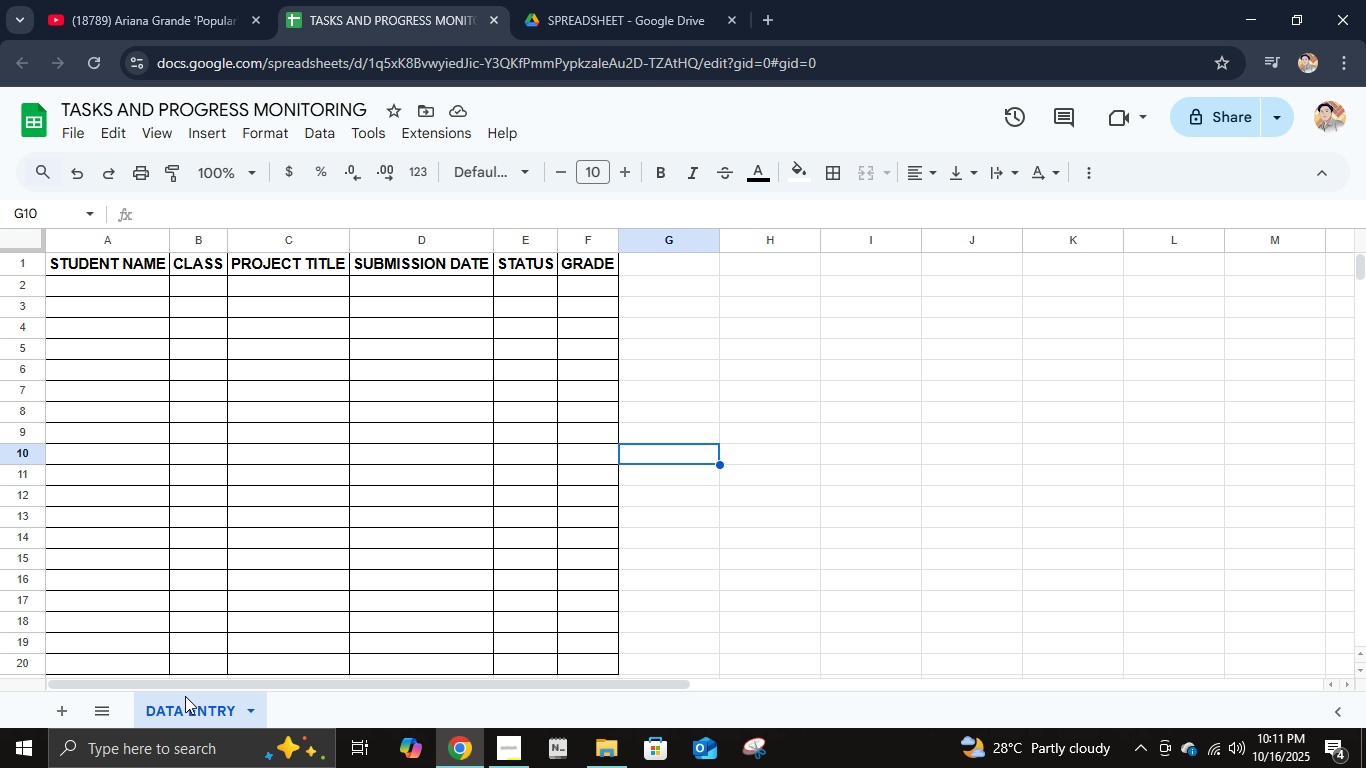 
wait(11.21)
 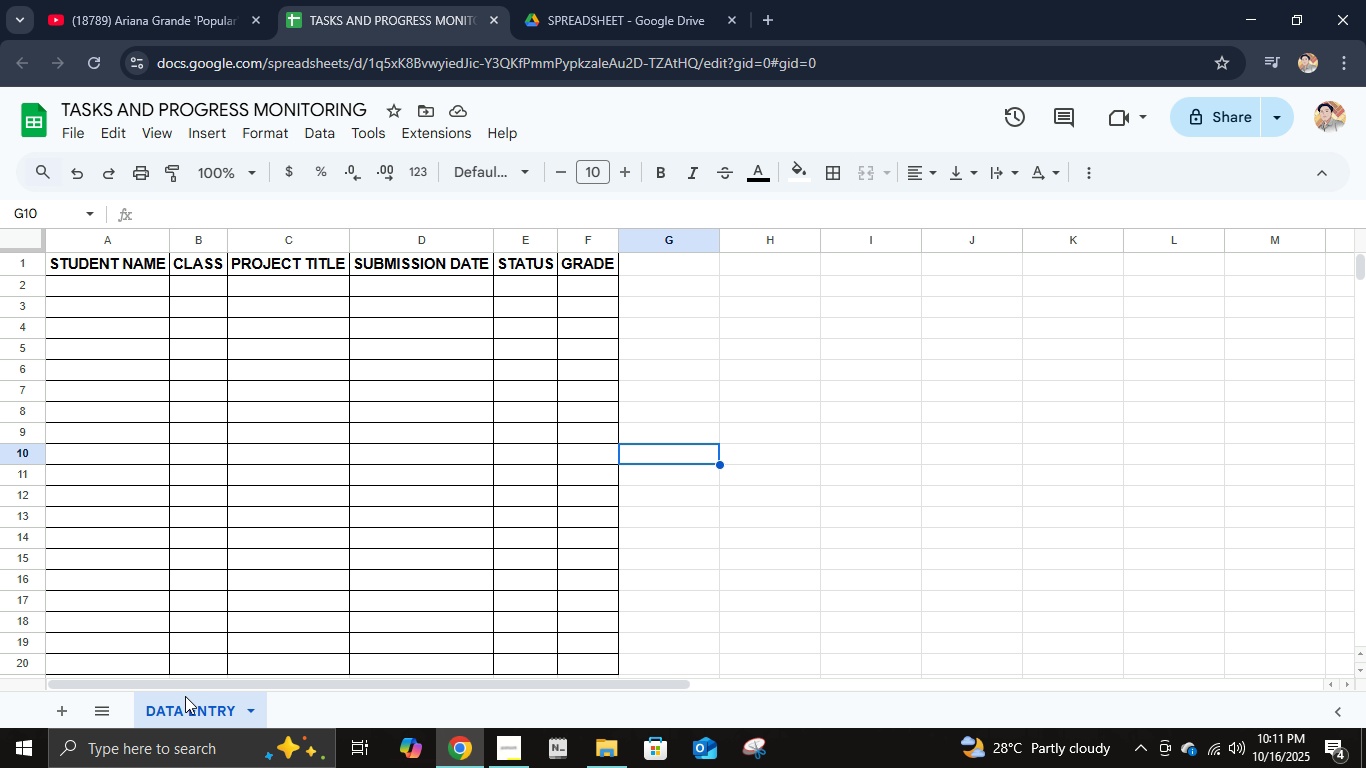 
type(=IF(E2<>)
 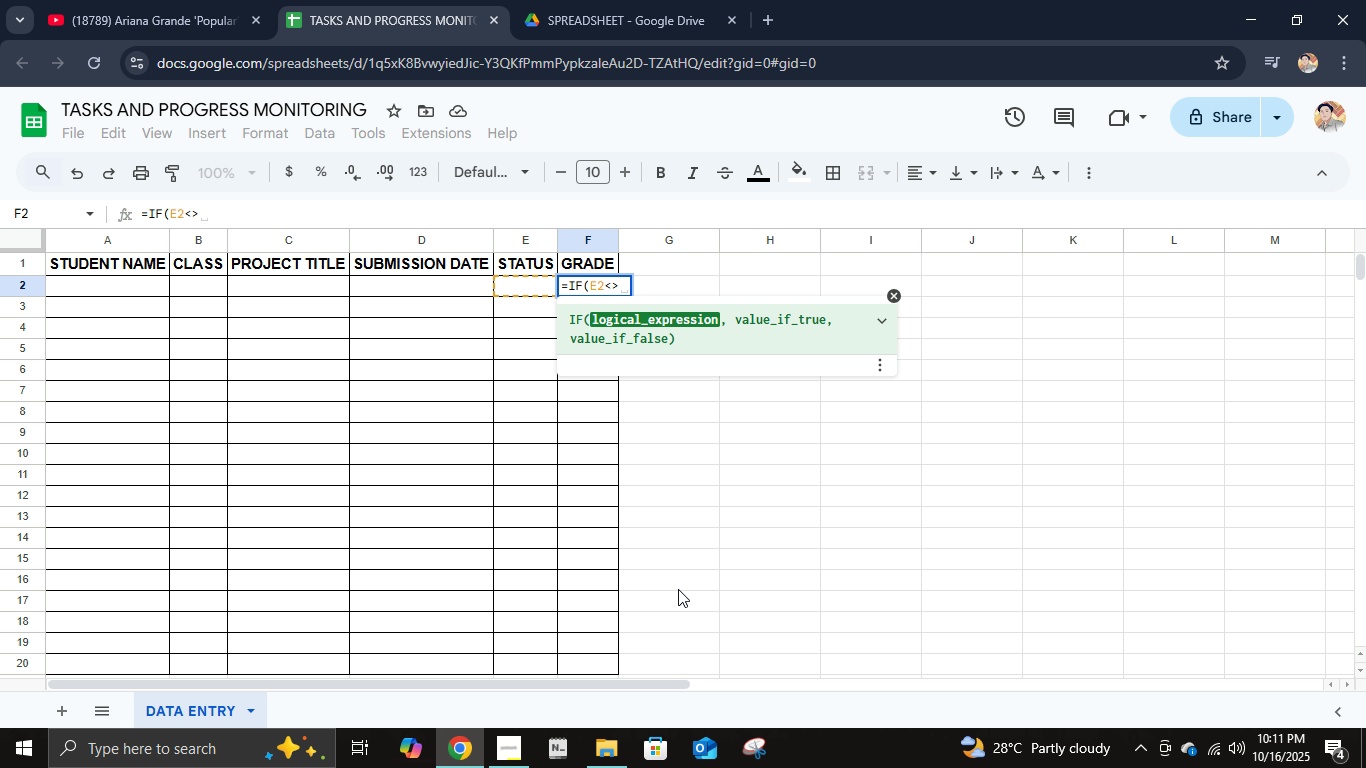 
type("", TODAY()-D2, ::)
key(Backspace)
key(Backspace)
type(""))
 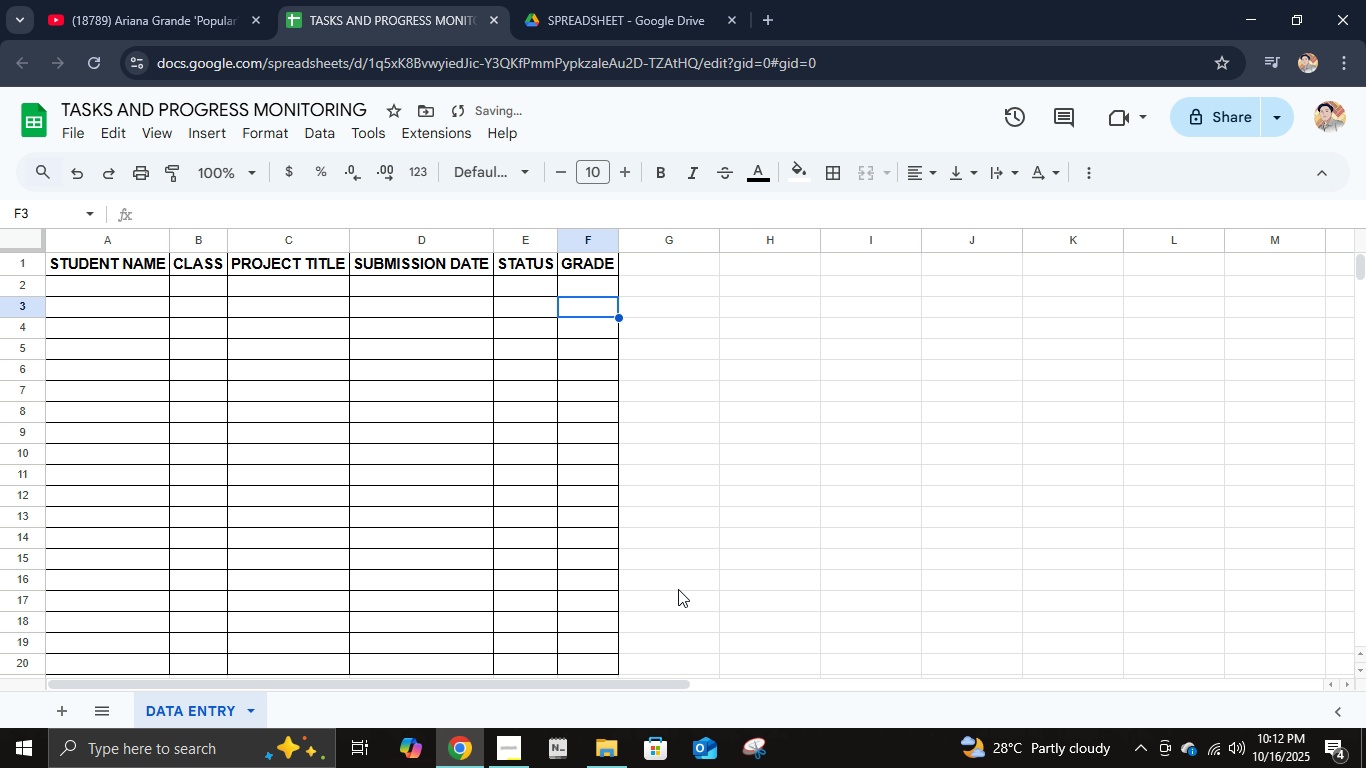 
 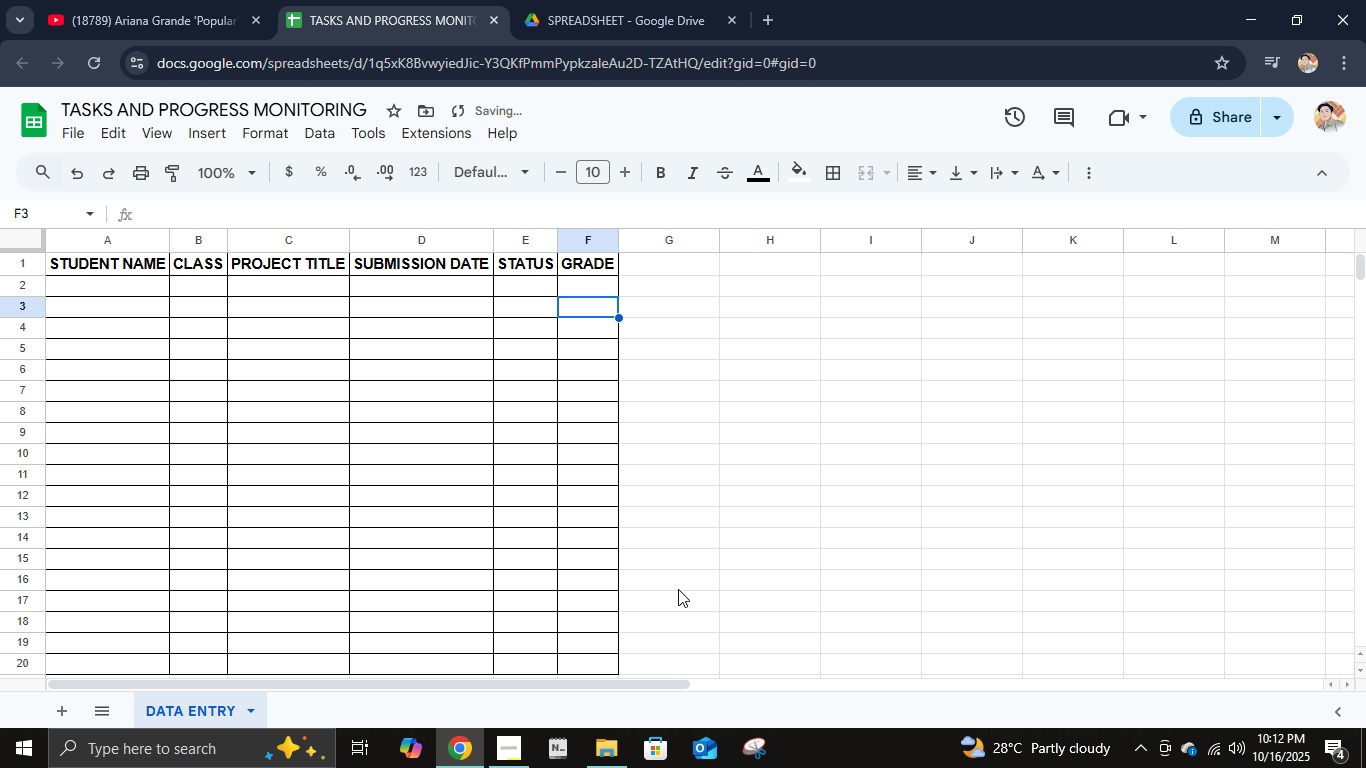 
key(Enter)
 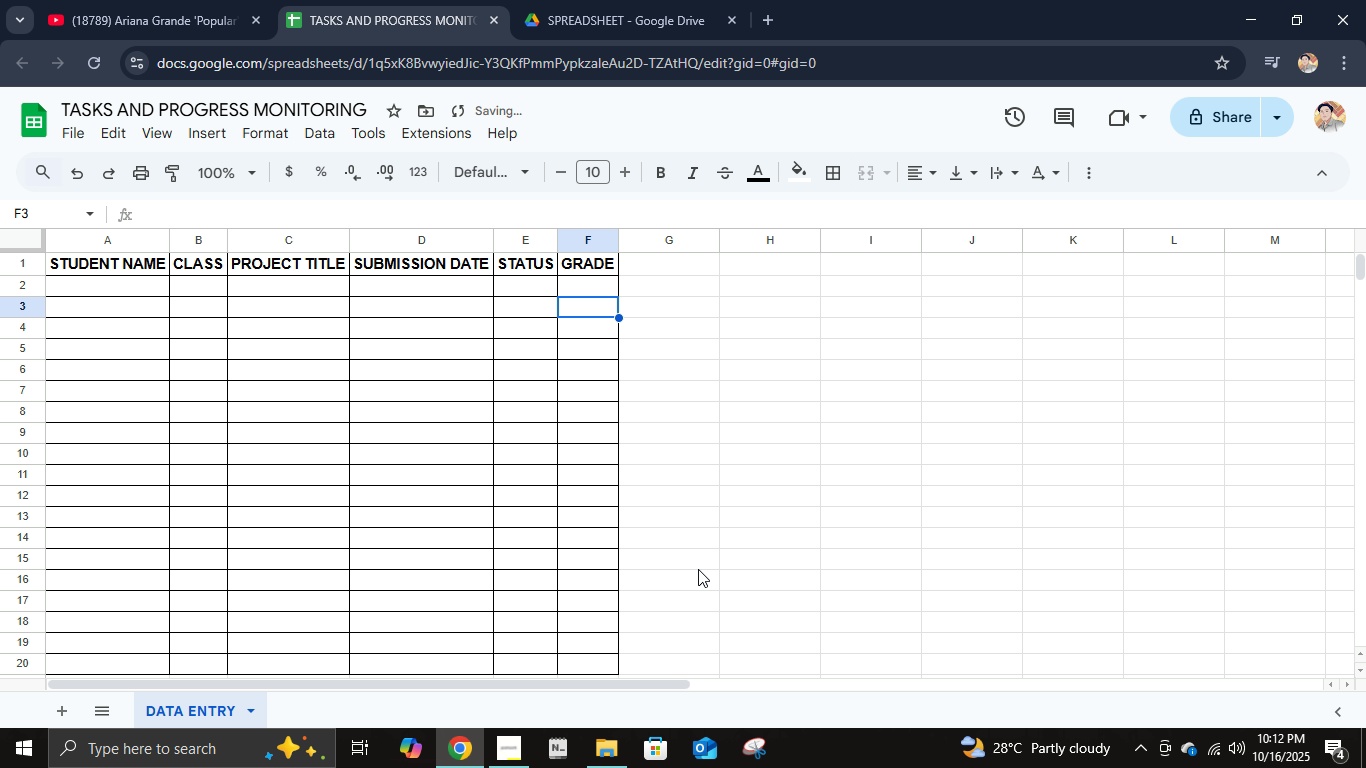 
left_click([598, 282])
 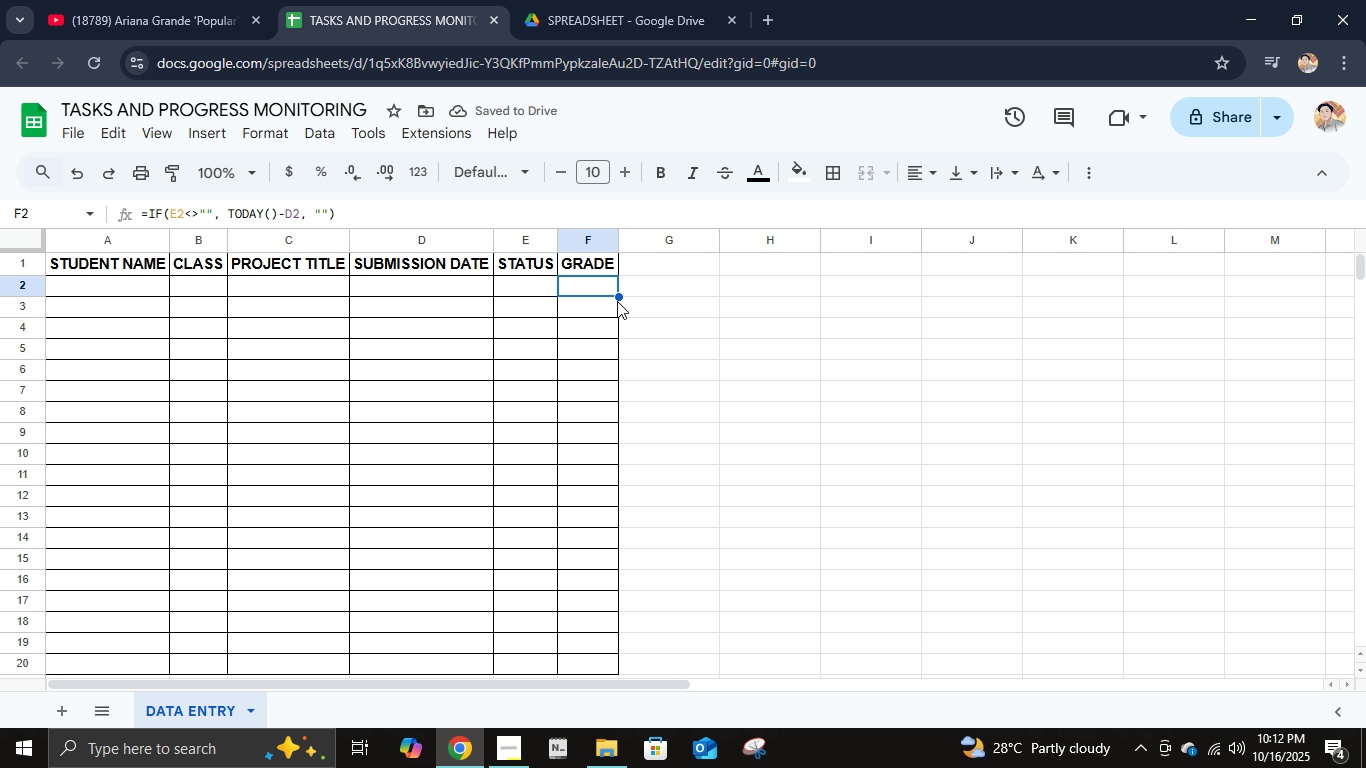 
left_click_drag(start_coordinate=[618, 298], to_coordinate=[633, 671])
 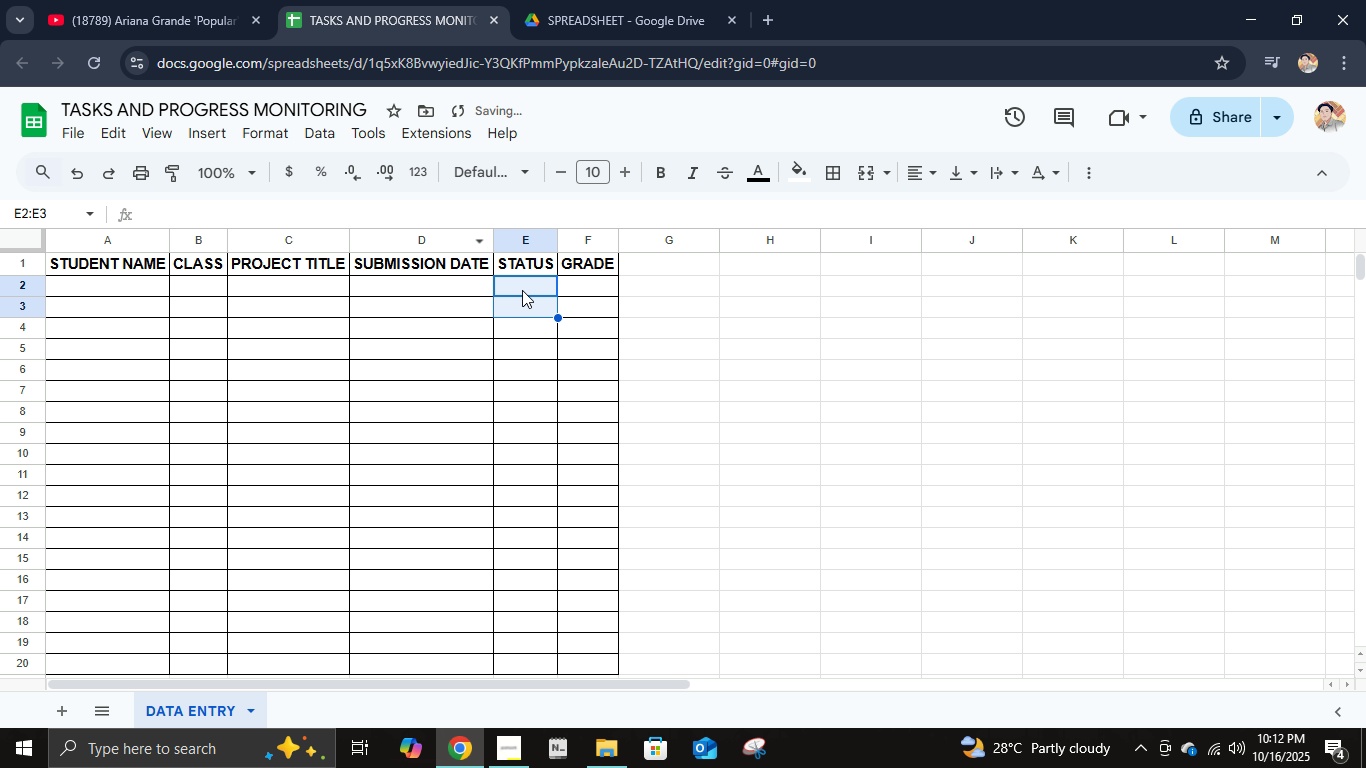 
left_click([522, 290])
 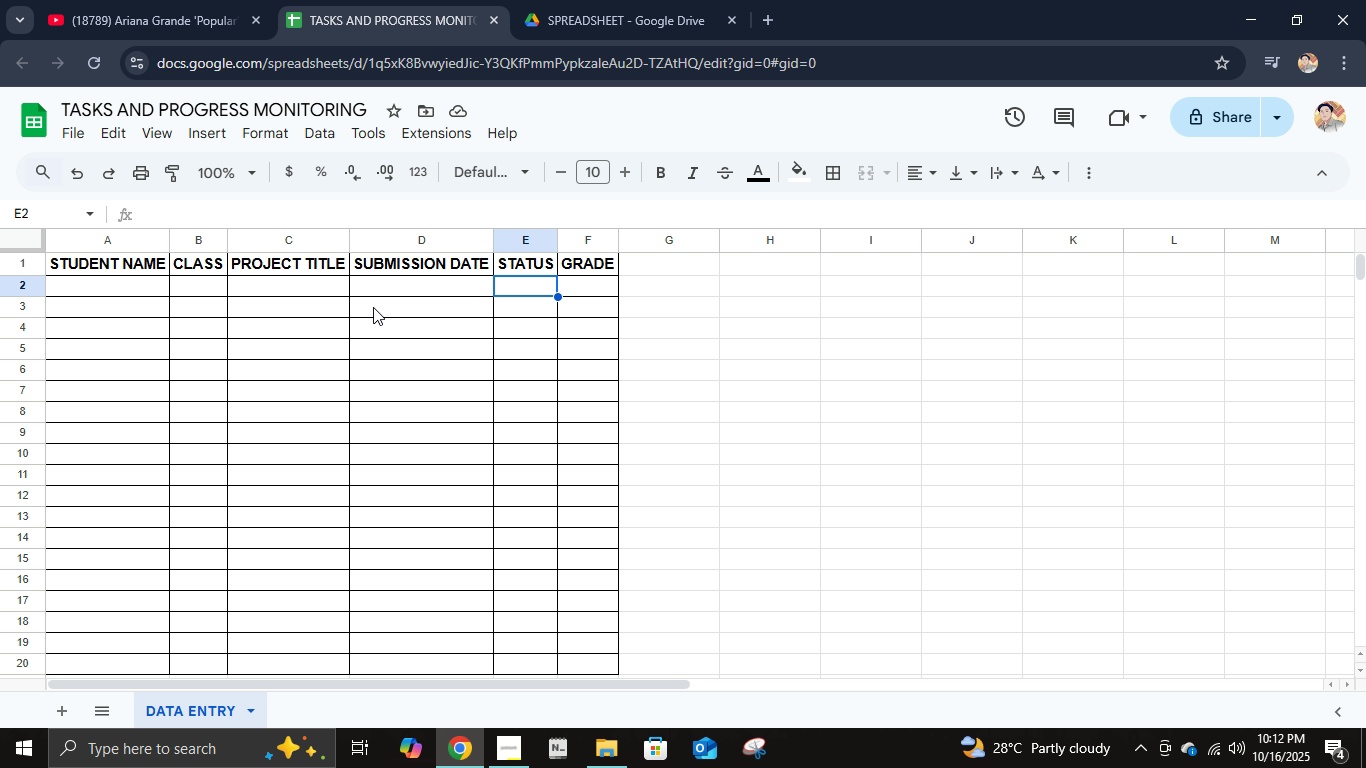 
wait(18.73)
 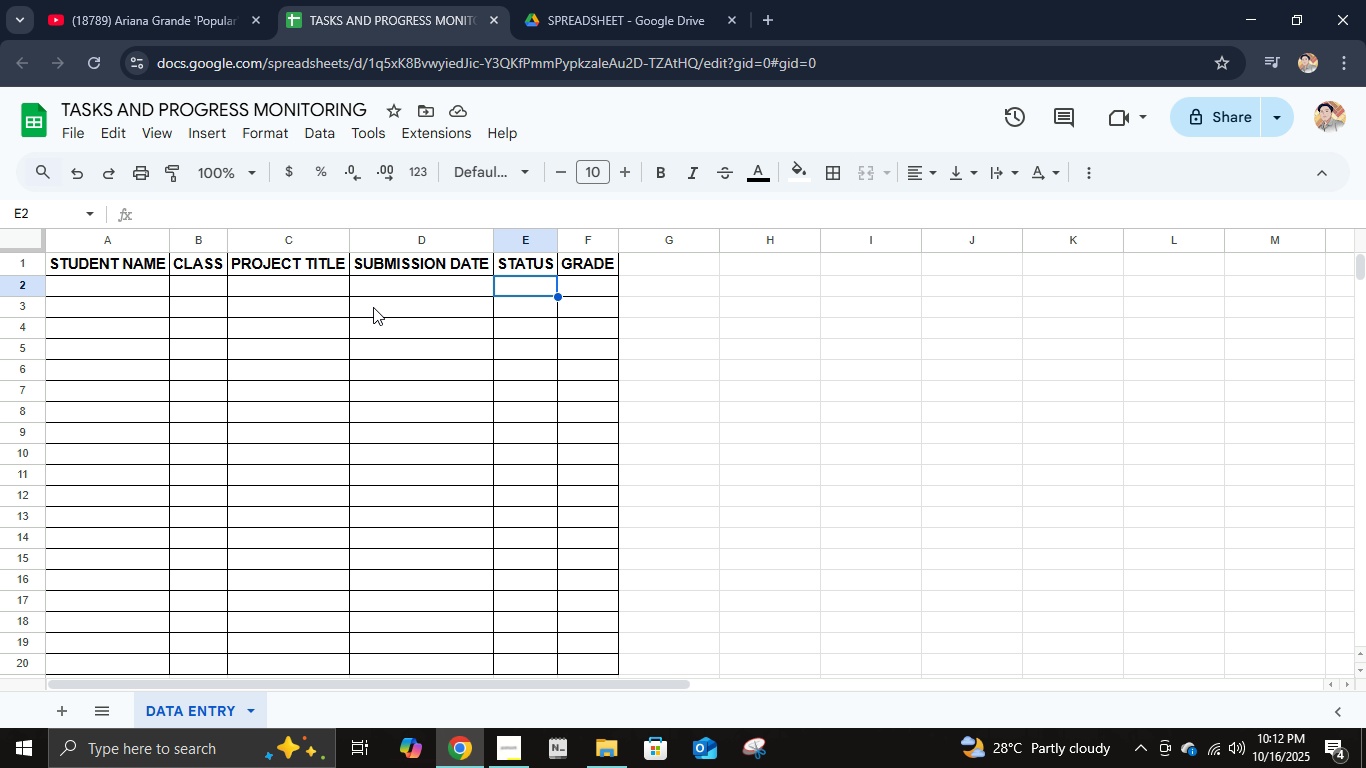 
key(Control+ControlLeft)
 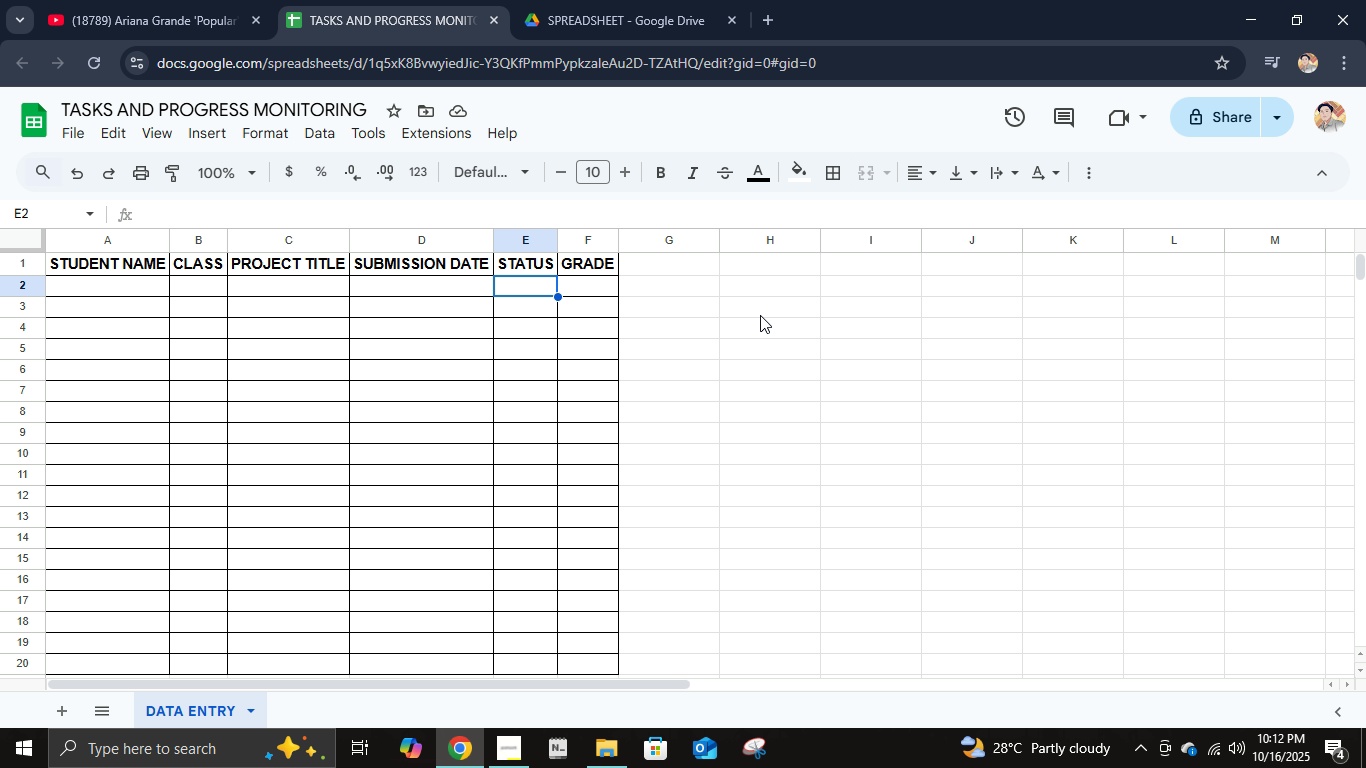 
key(Control+Z)
 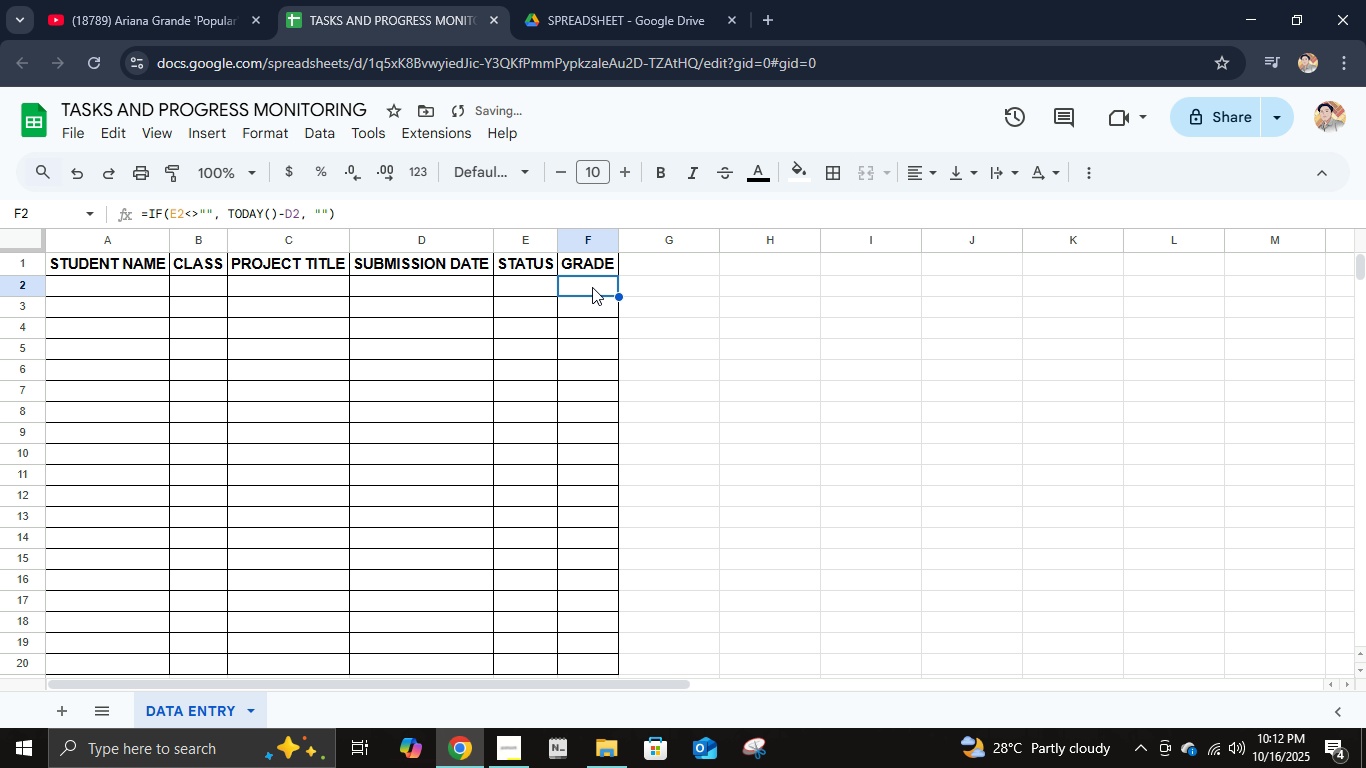 
hold_key(key=ControlLeft, duration=0.85)
 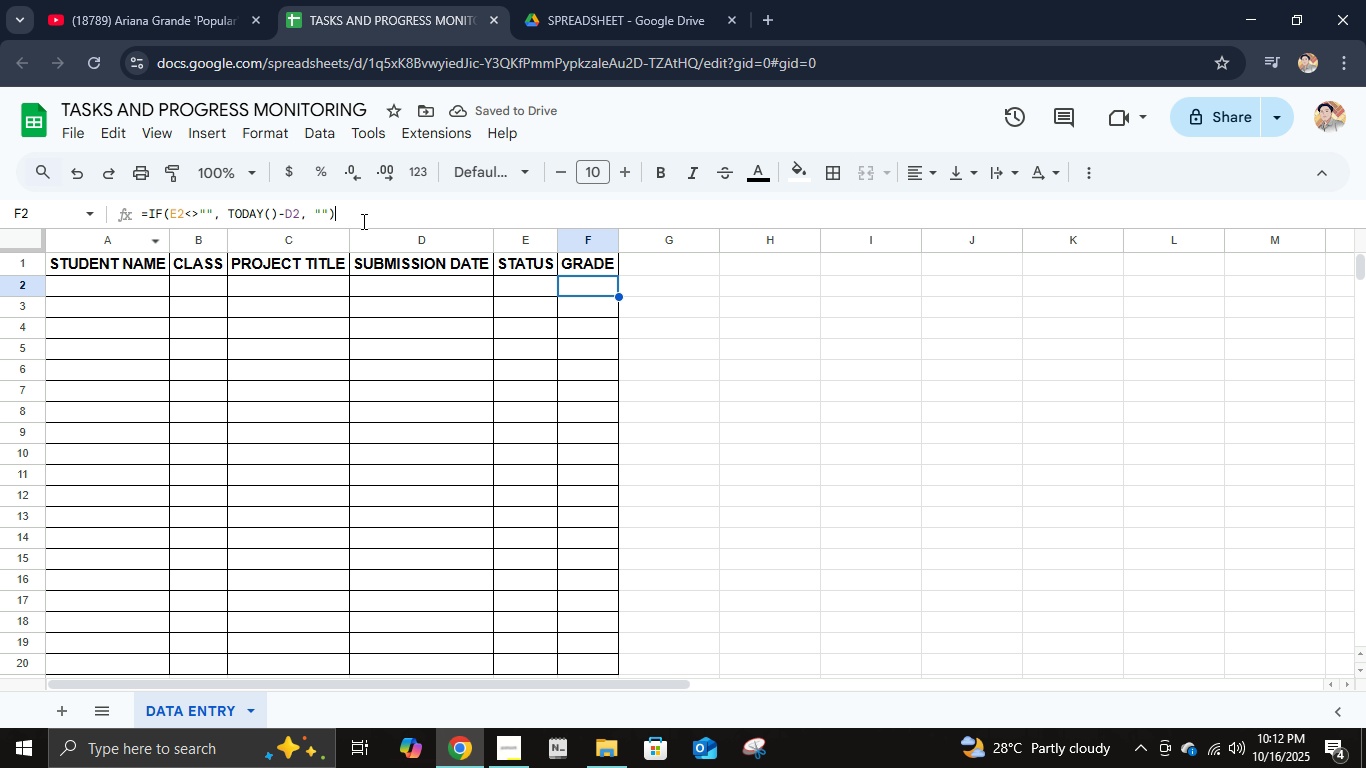 
left_click([362, 221])
 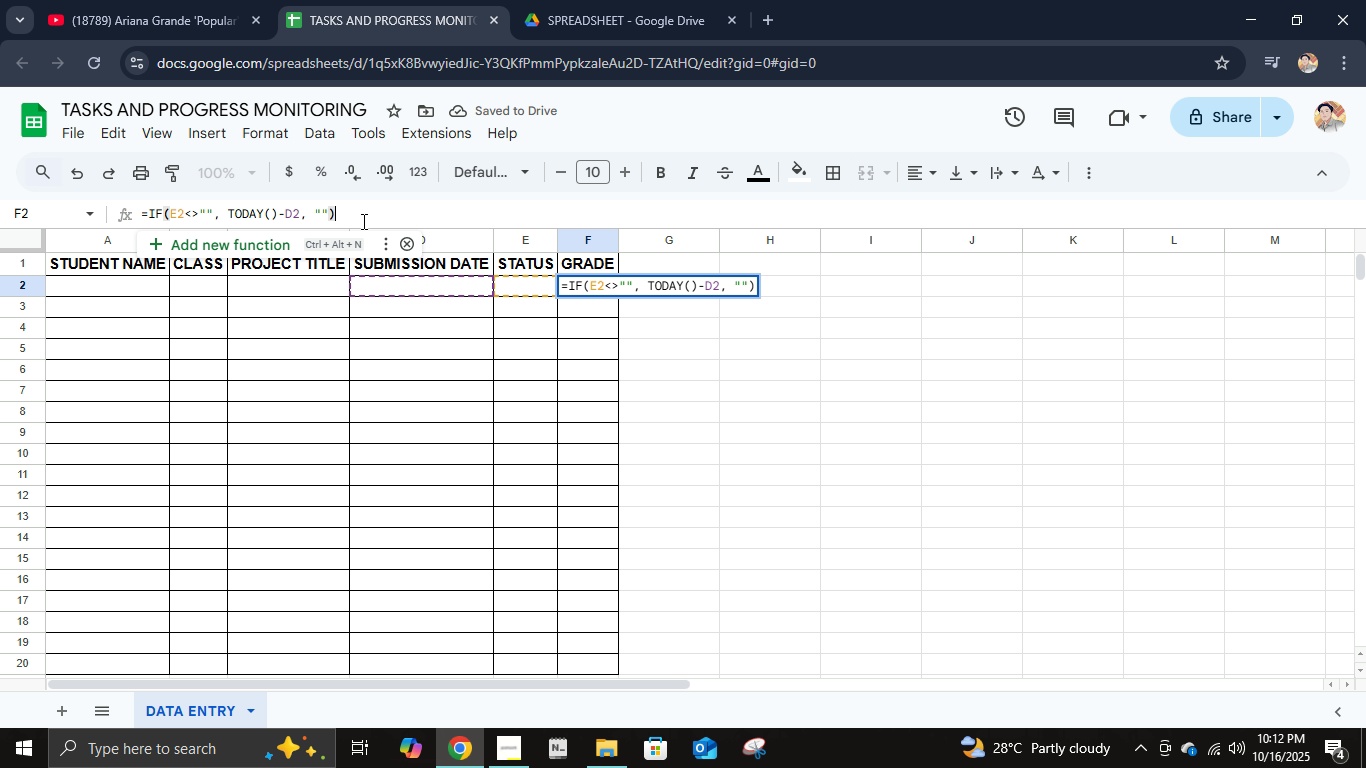 
key(Control+A)
 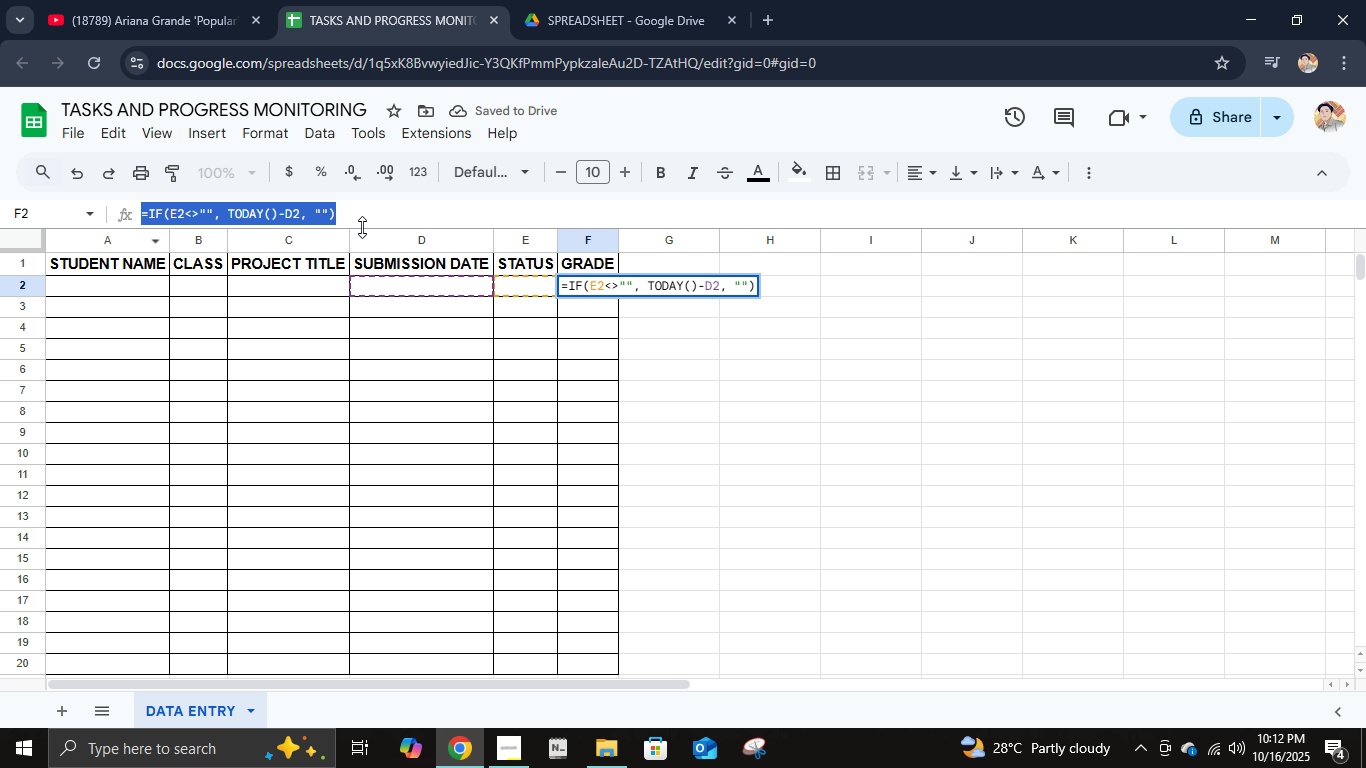 
key(Control+C)
 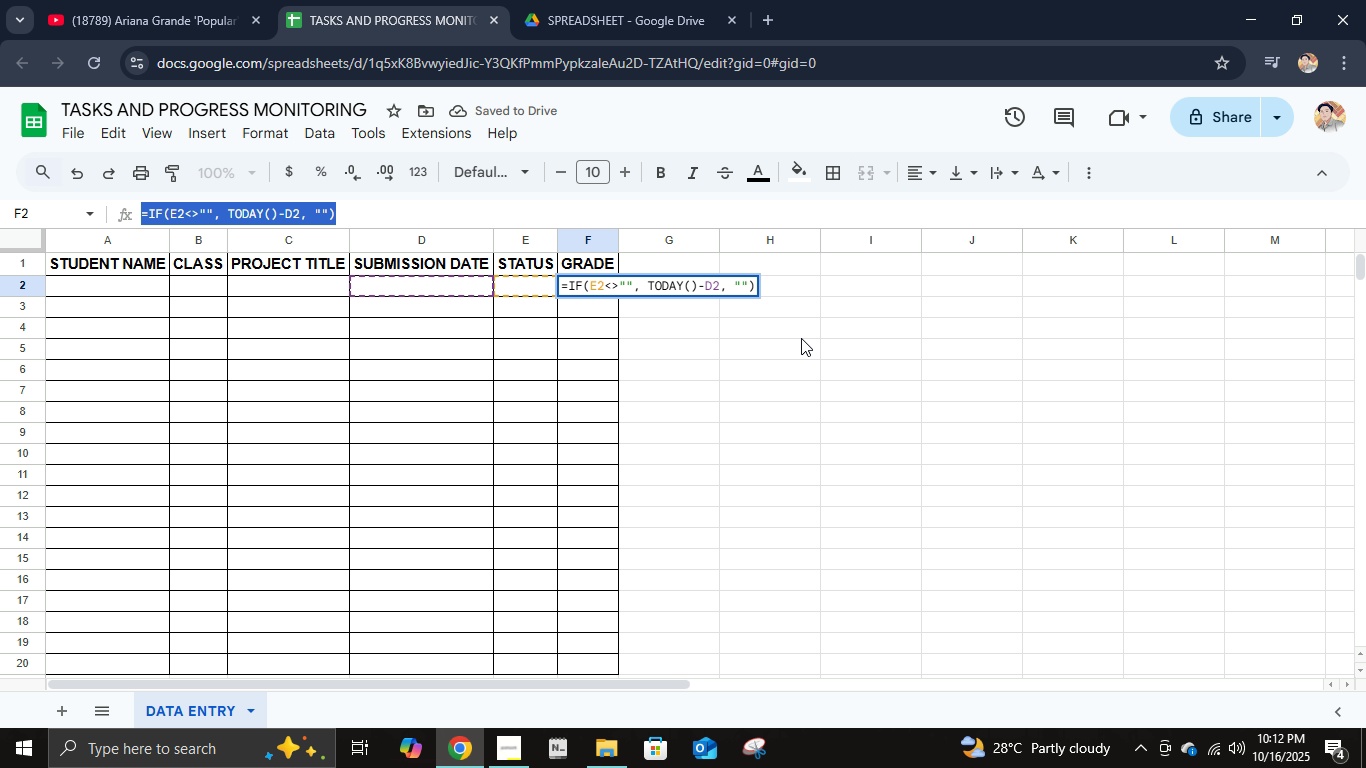 
left_click([802, 340])
 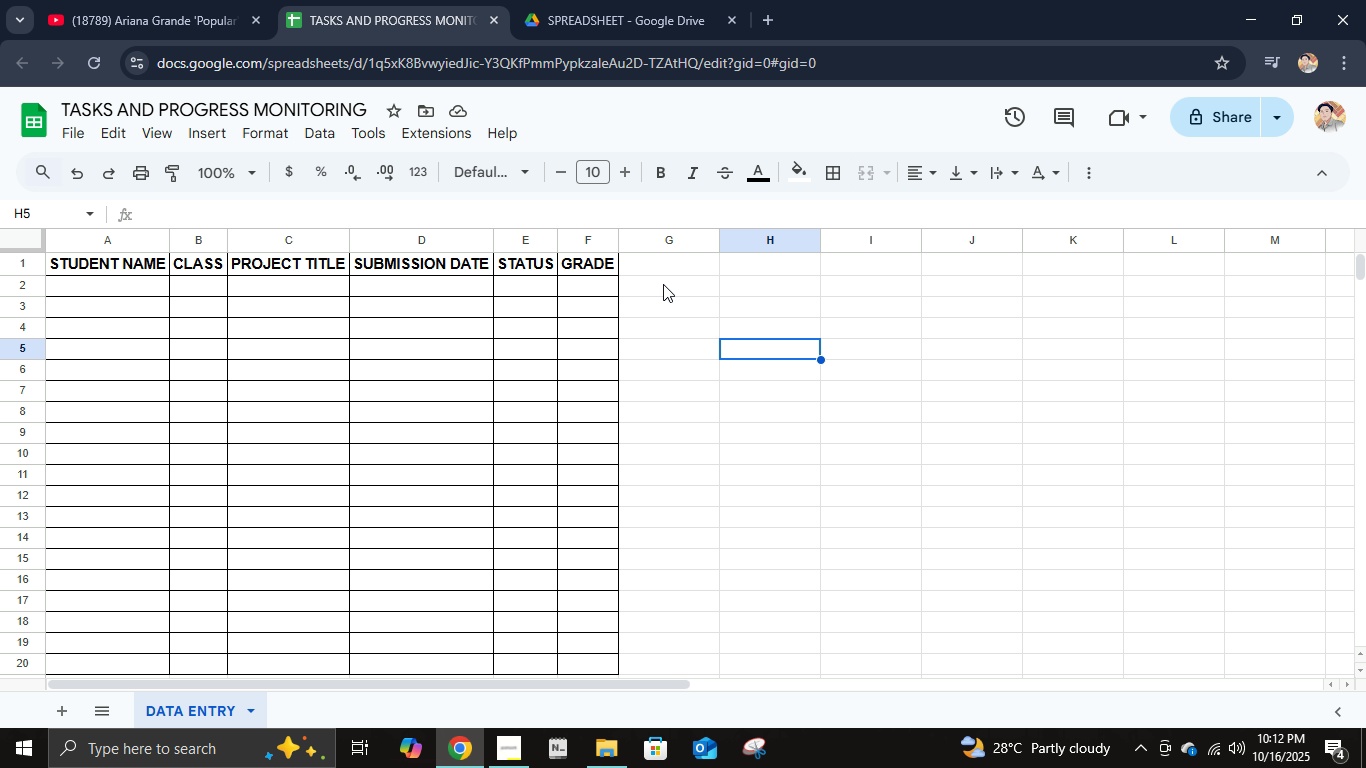 
left_click([663, 284])
 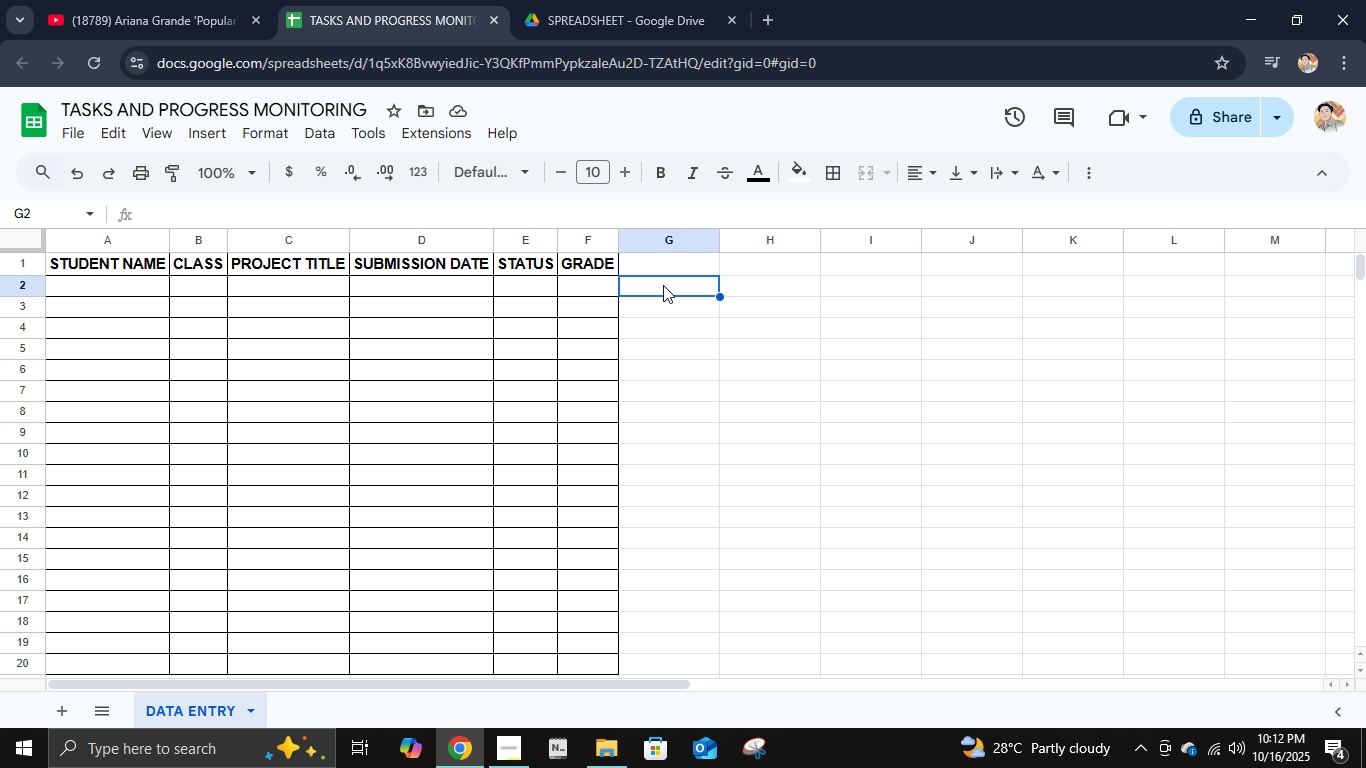 
key(Control+V)
 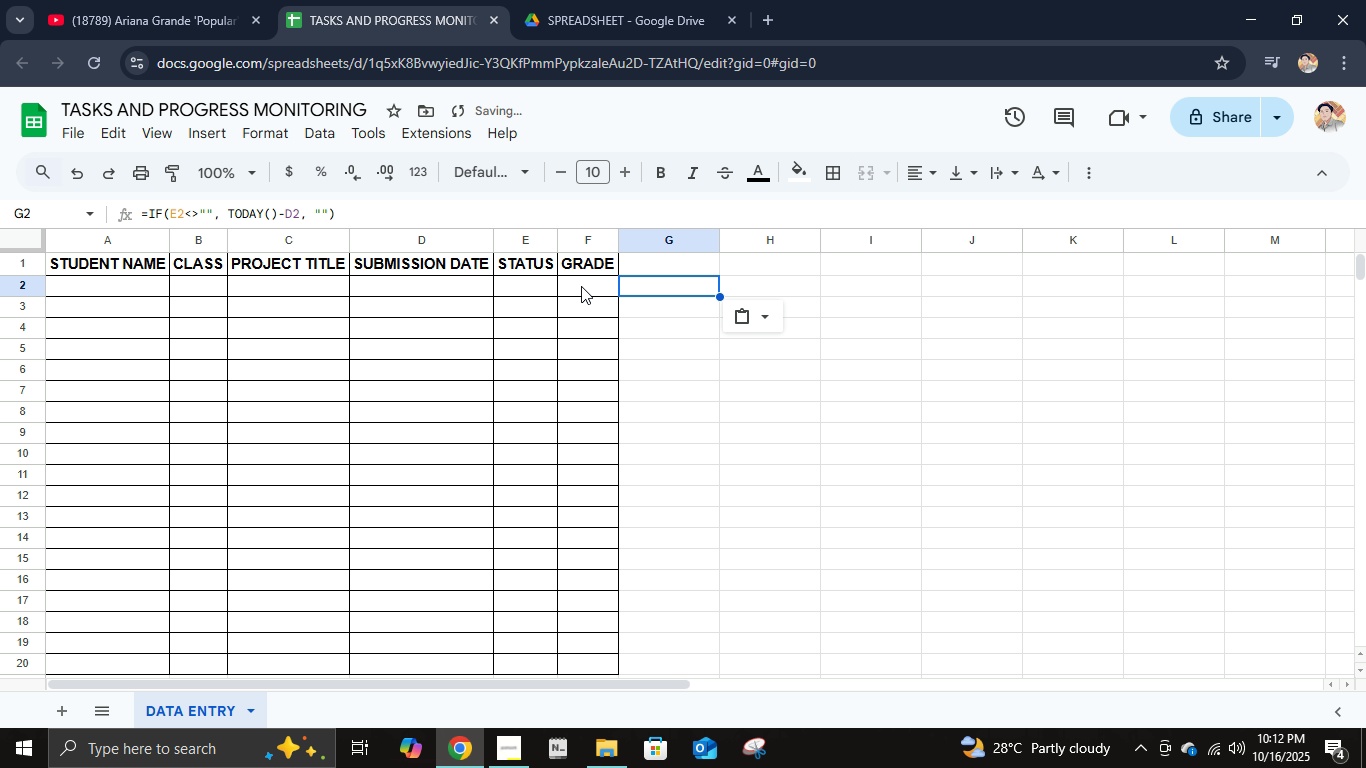 
left_click([581, 286])
 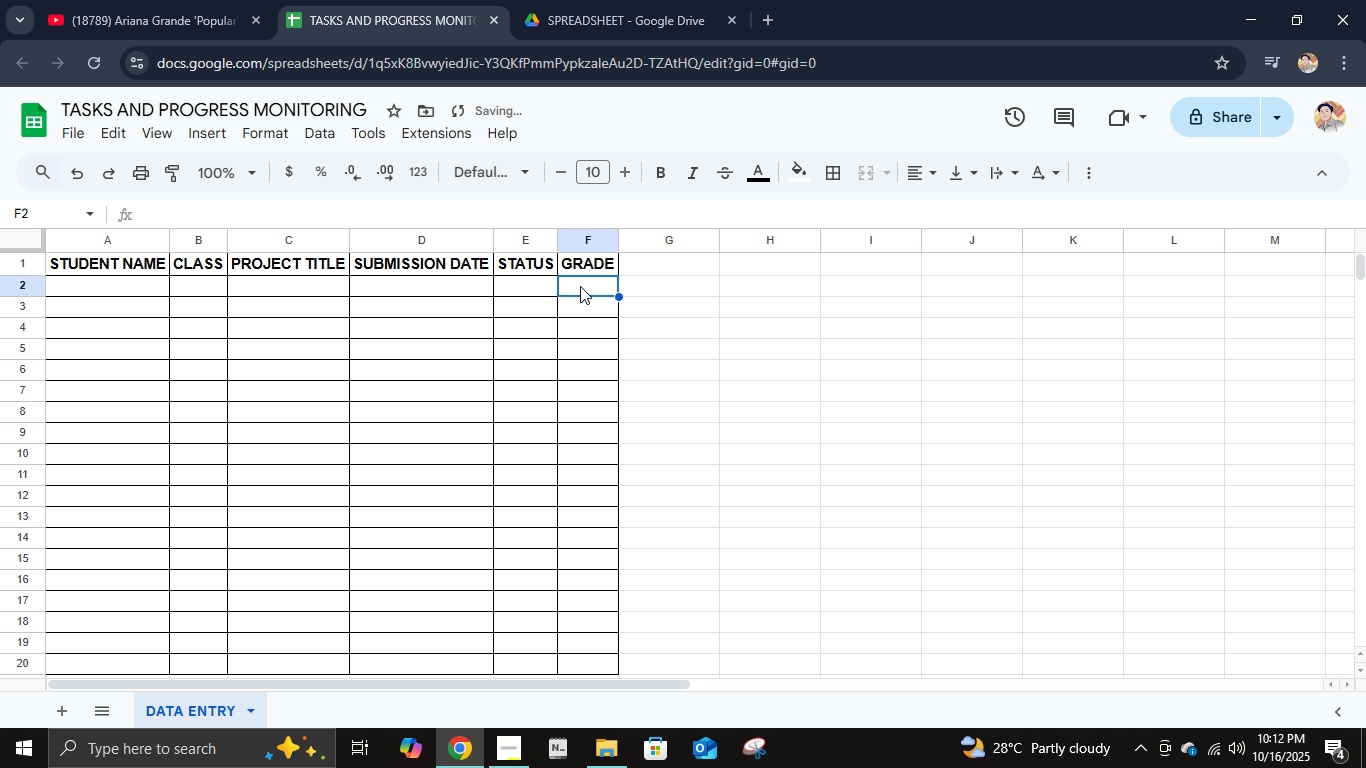 
key(Delete)
 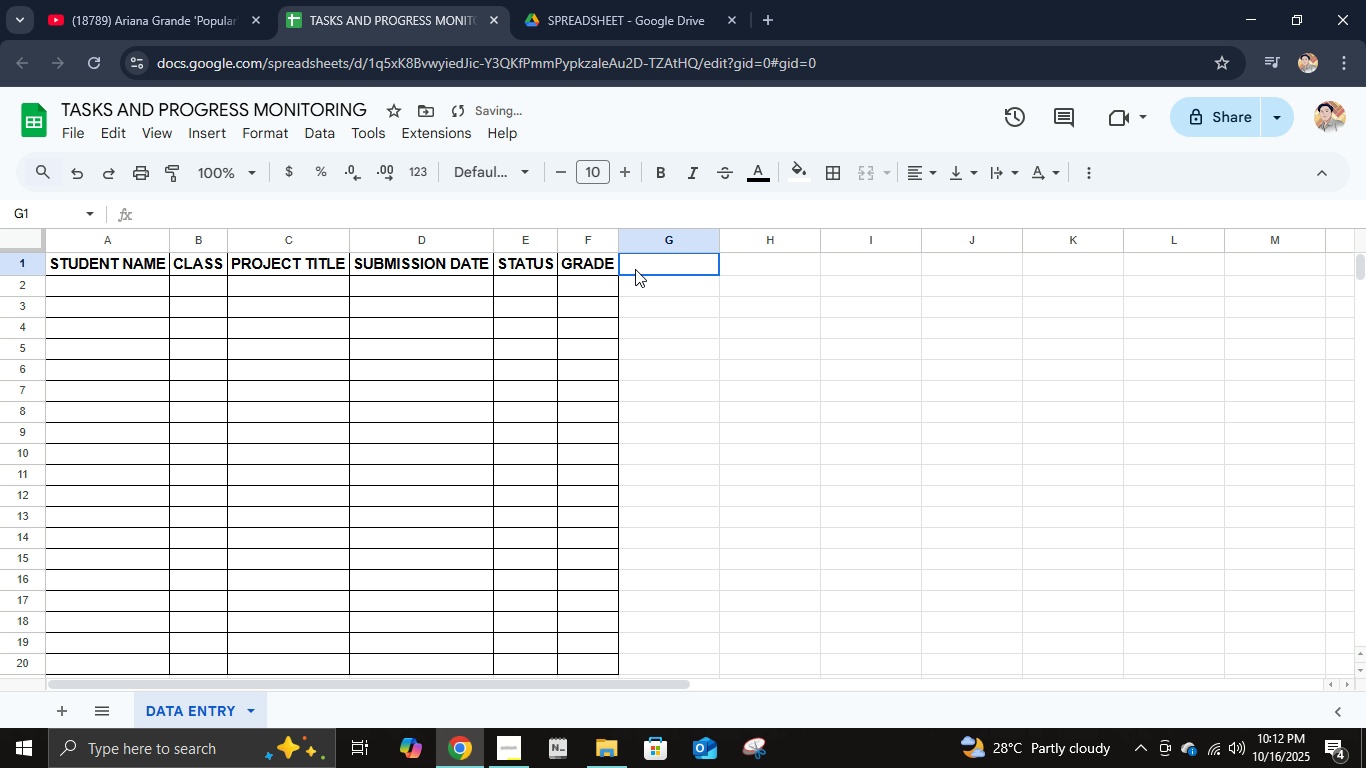 
left_click([635, 269])
 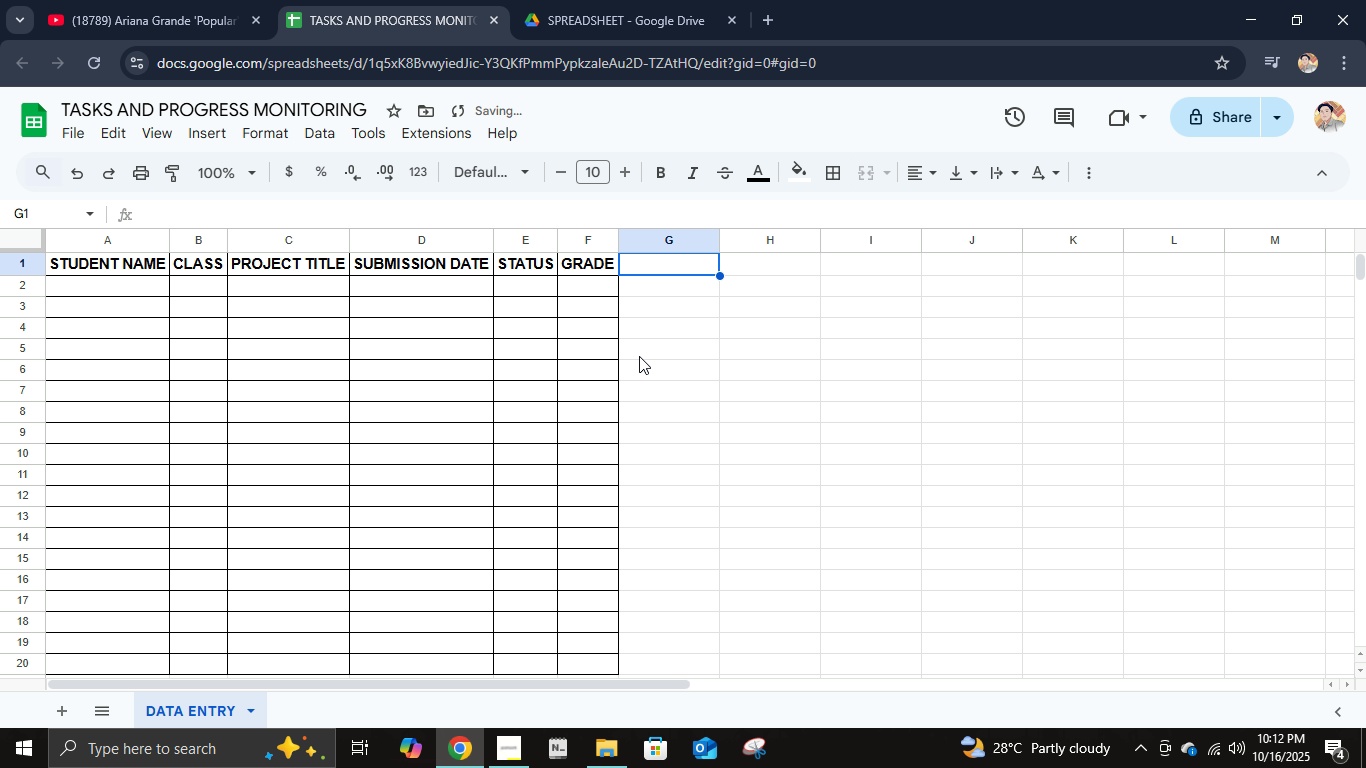 
hold_key(key=ShiftLeft, duration=0.86)
left_click([702, 664])
 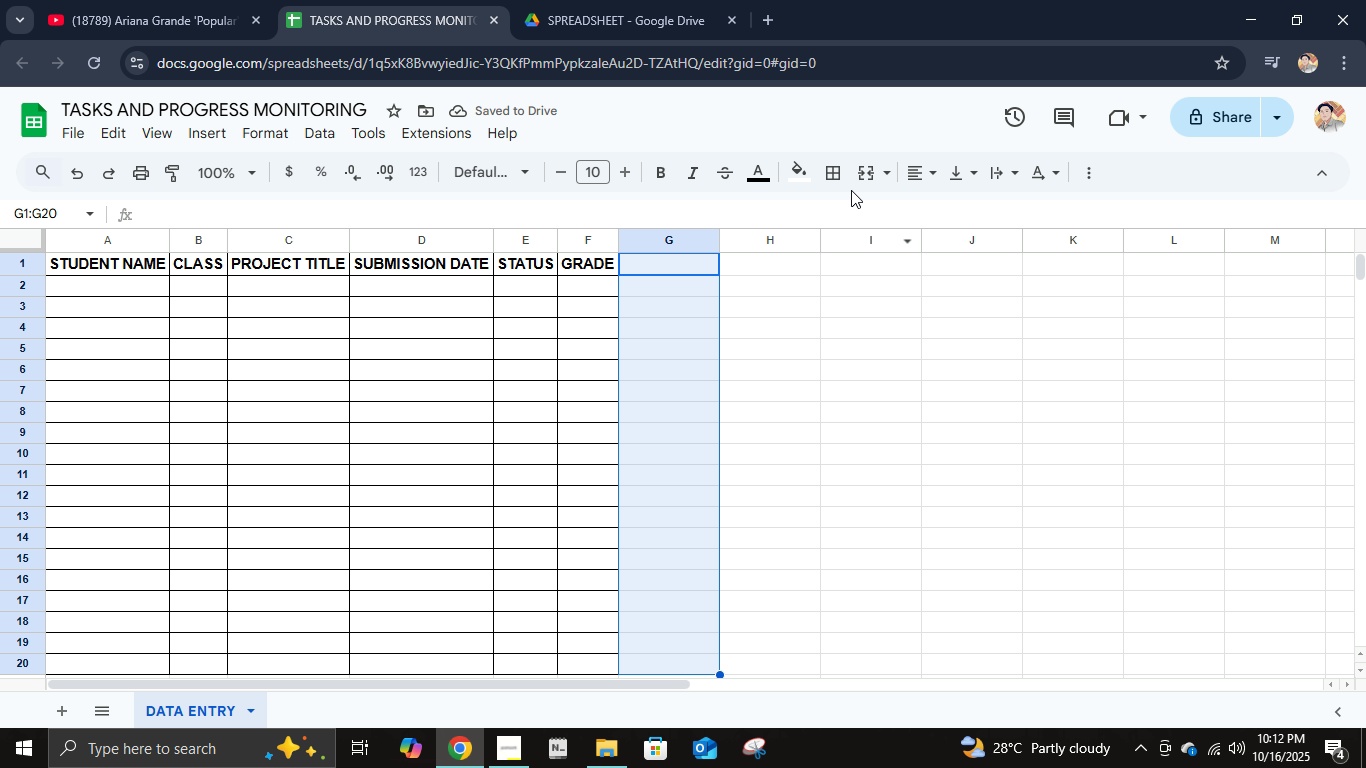 
left_click([835, 172])
 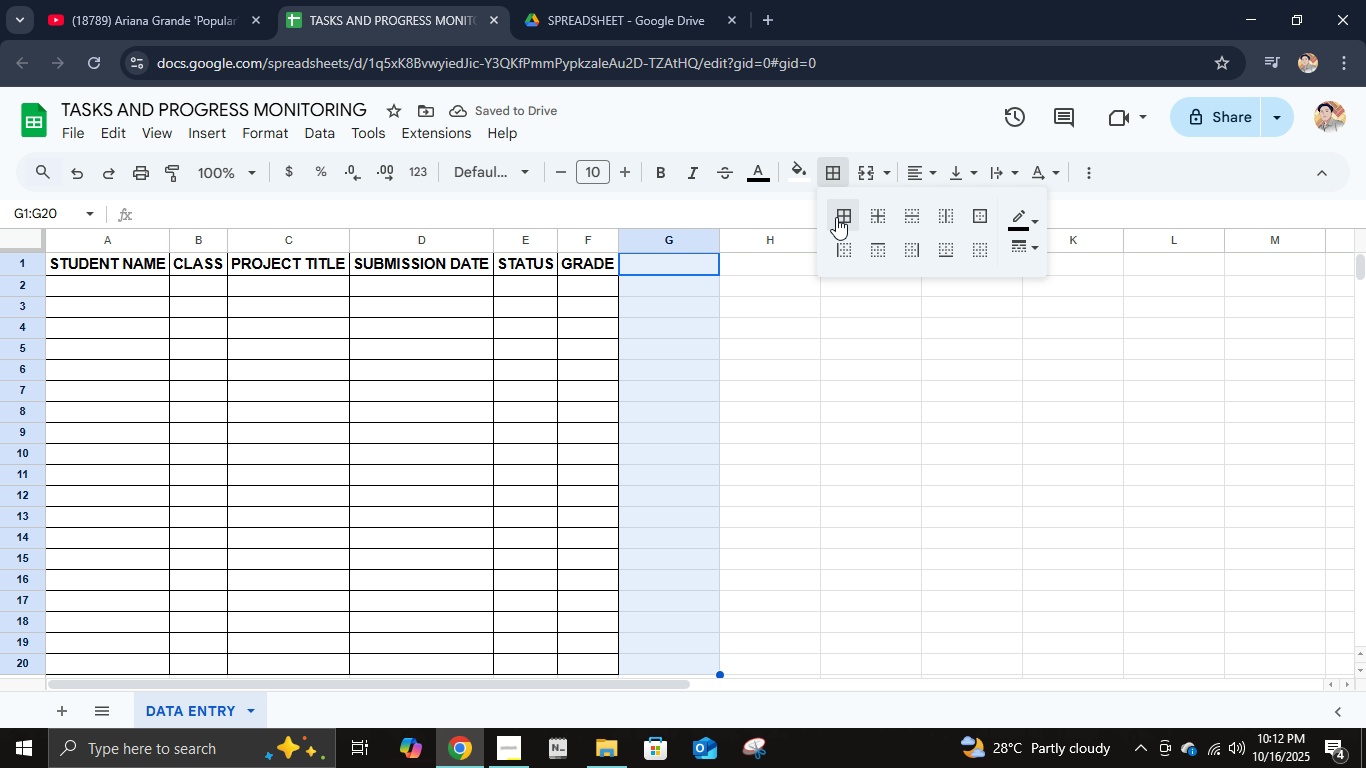 
left_click([841, 217])
 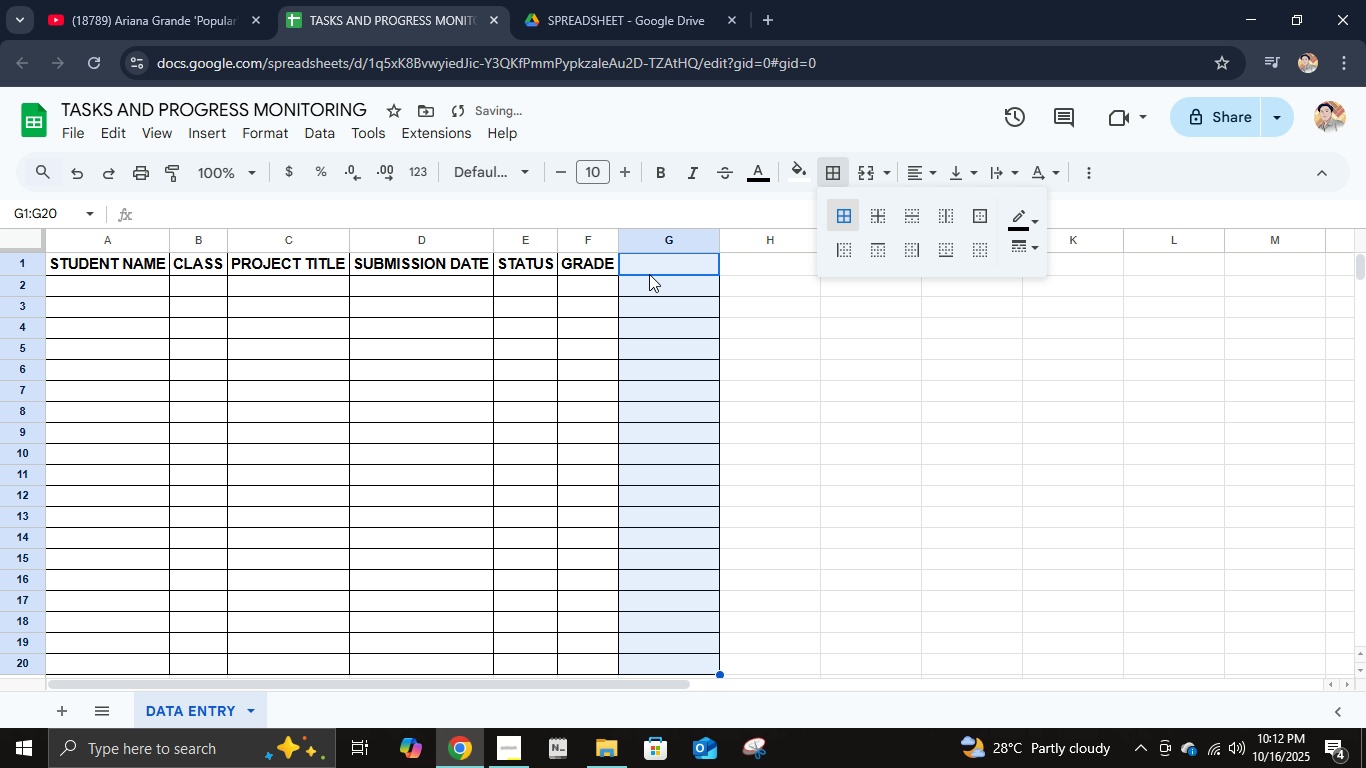 
left_click([649, 271])
 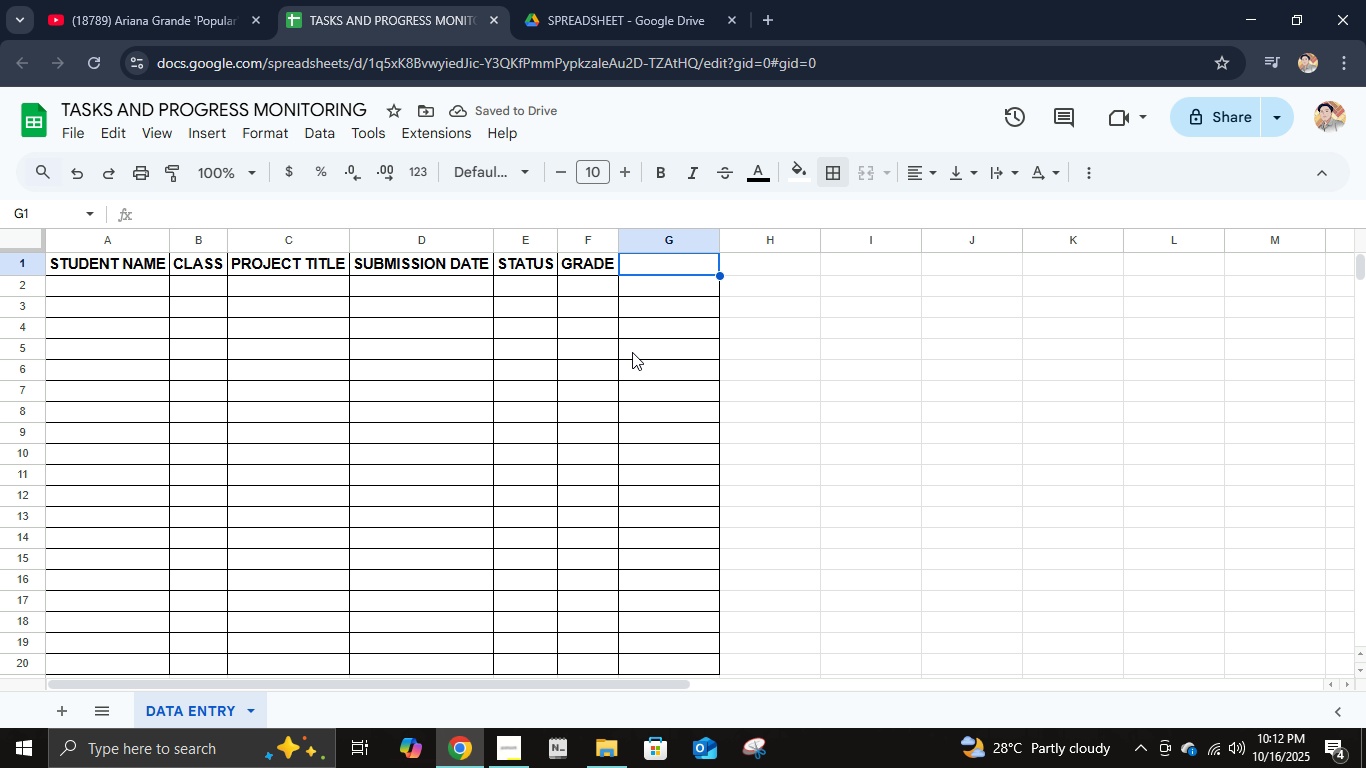 
wait(5.12)
 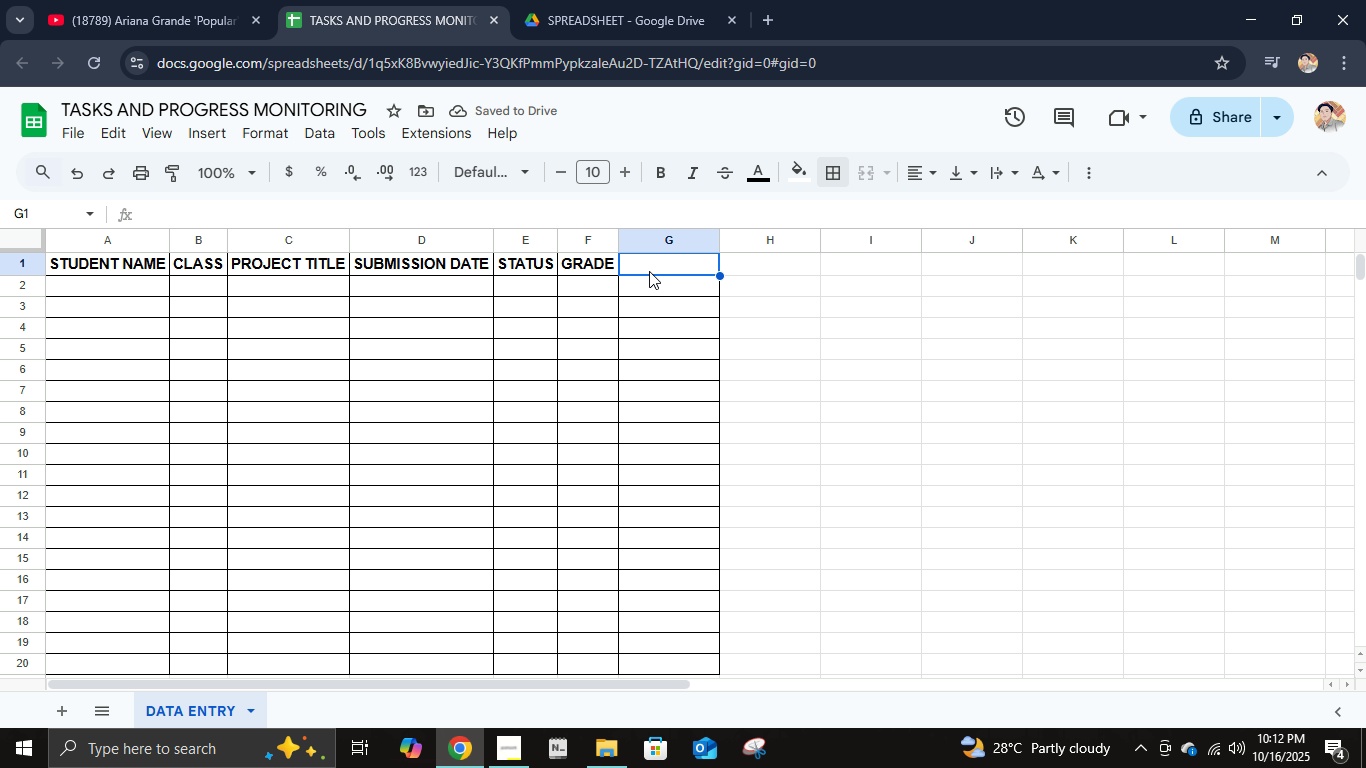 
type(DAYS LATE)
 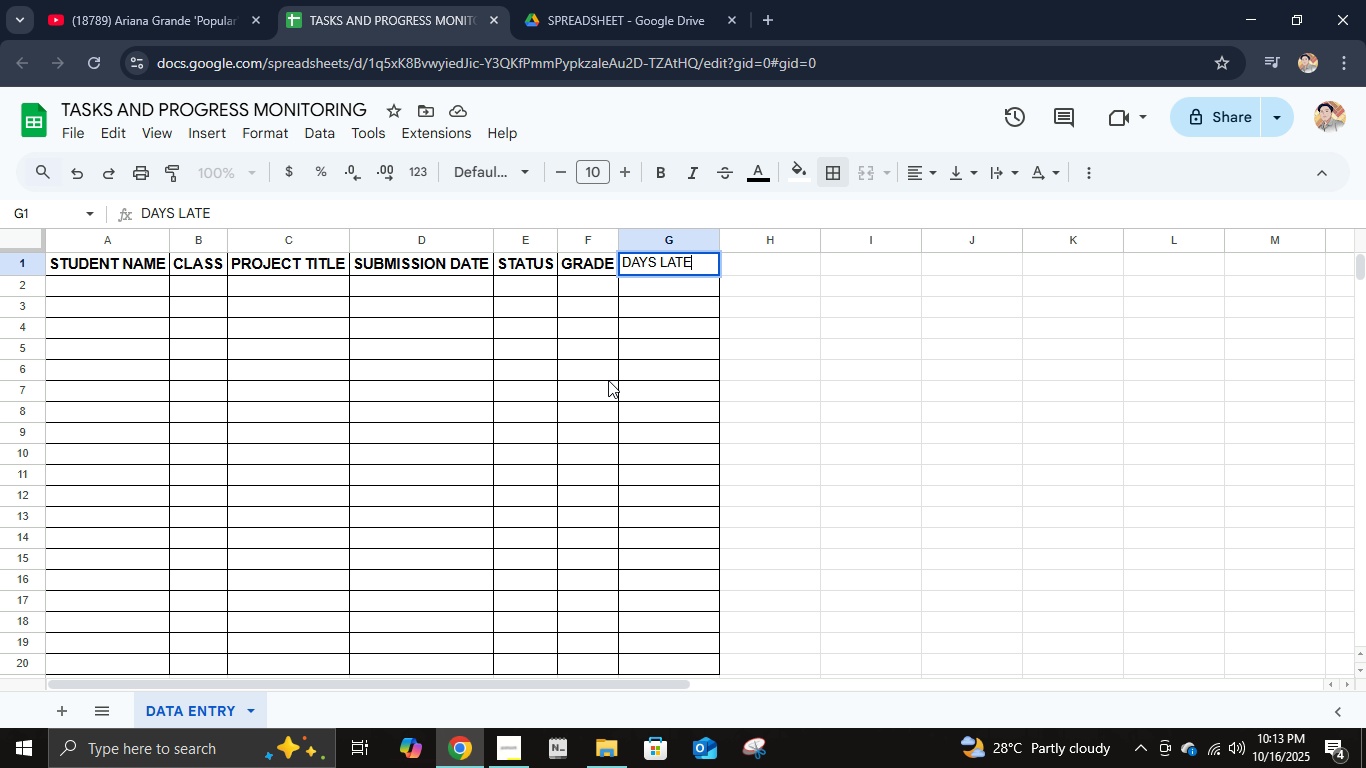 
key(Enter)
 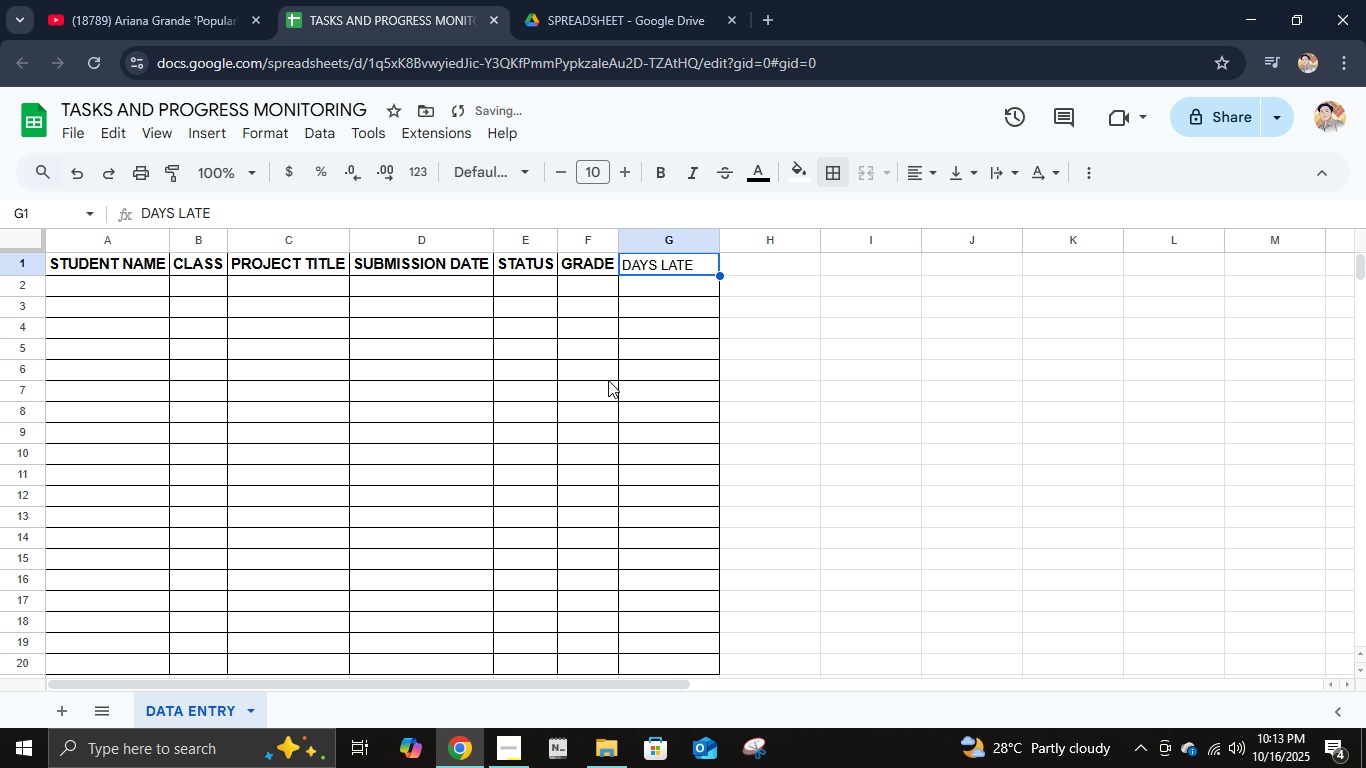 
key(ArrowUp)
 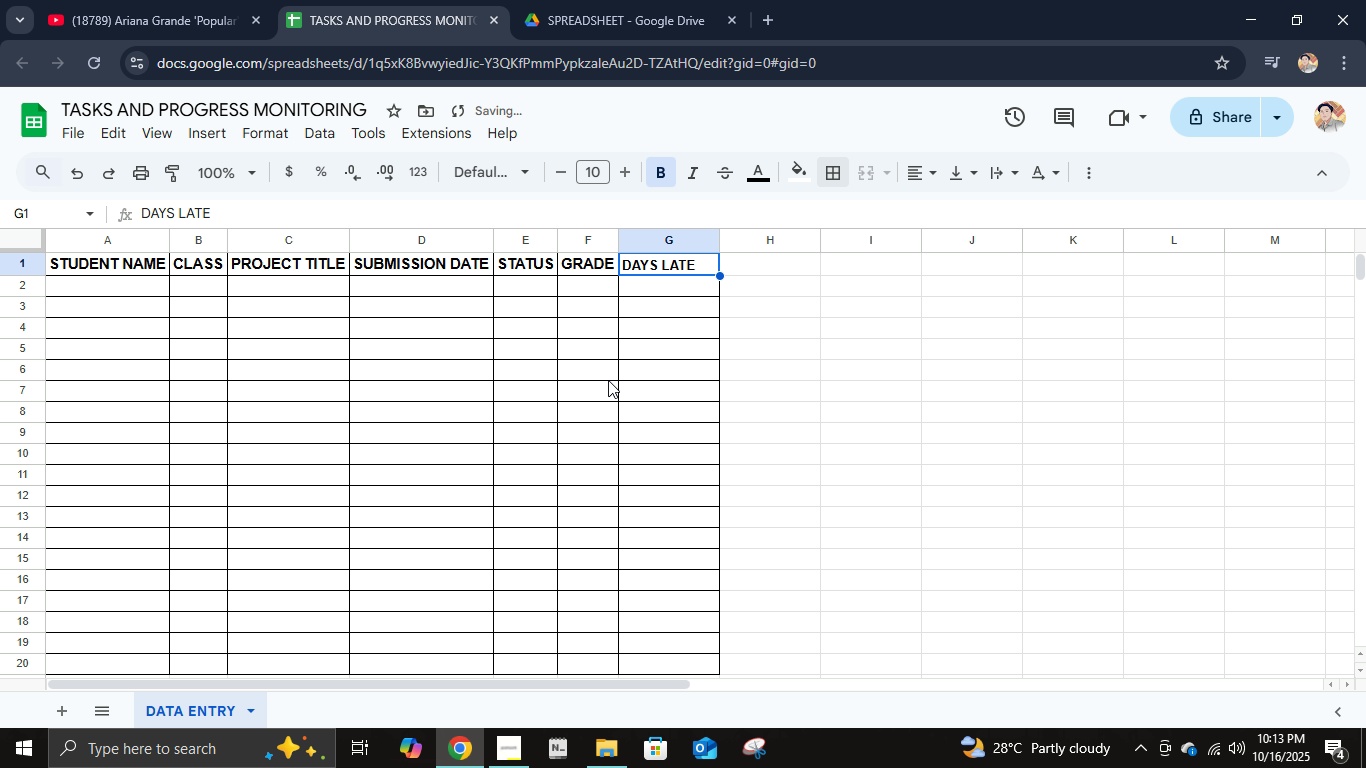 
key(Control+B)
 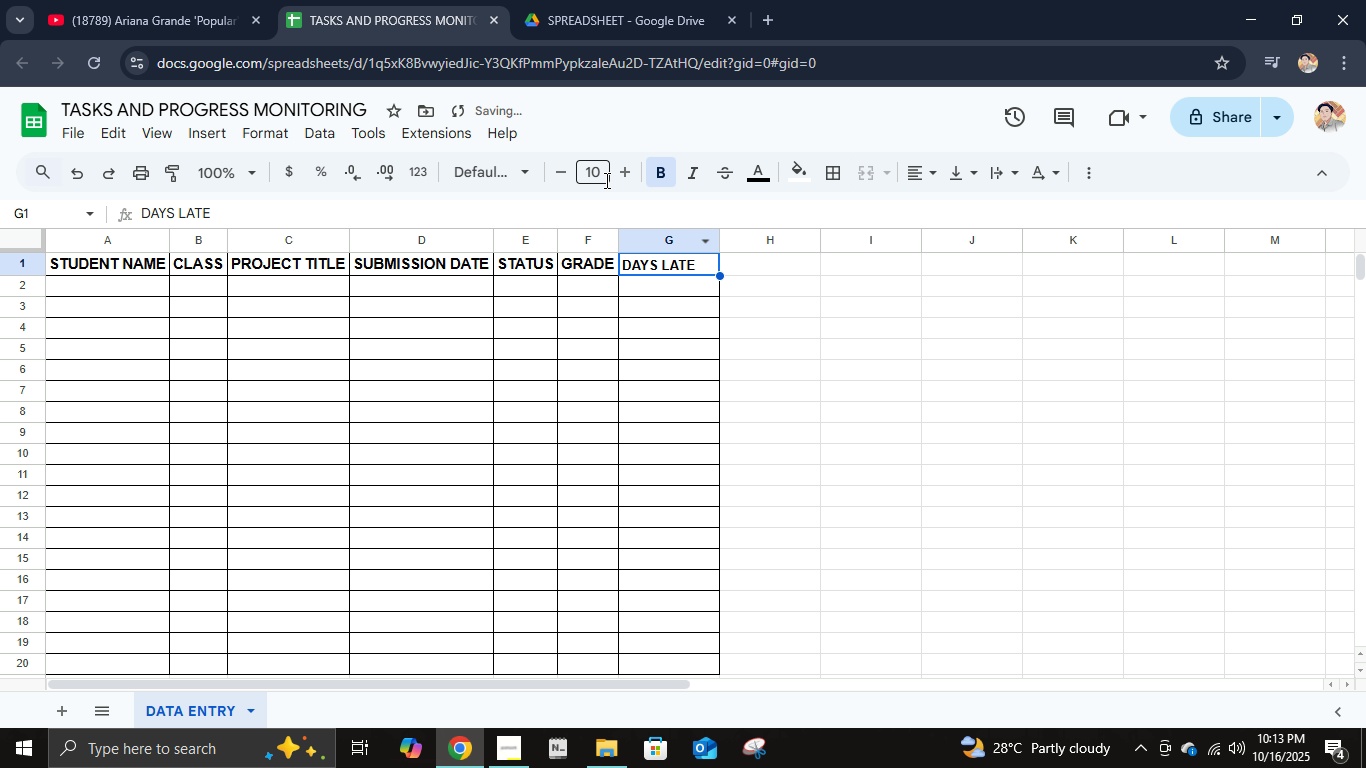 
left_click([619, 175])
 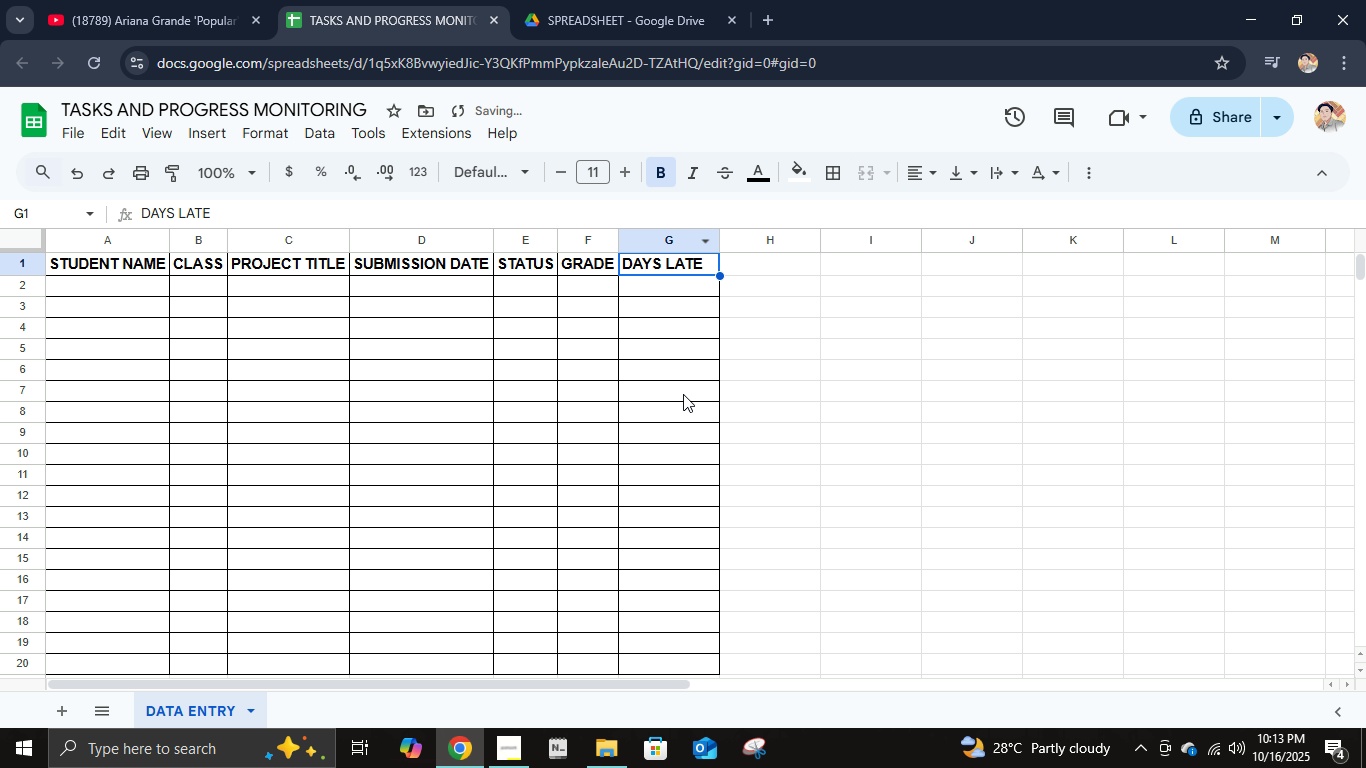 
left_click([683, 394])
 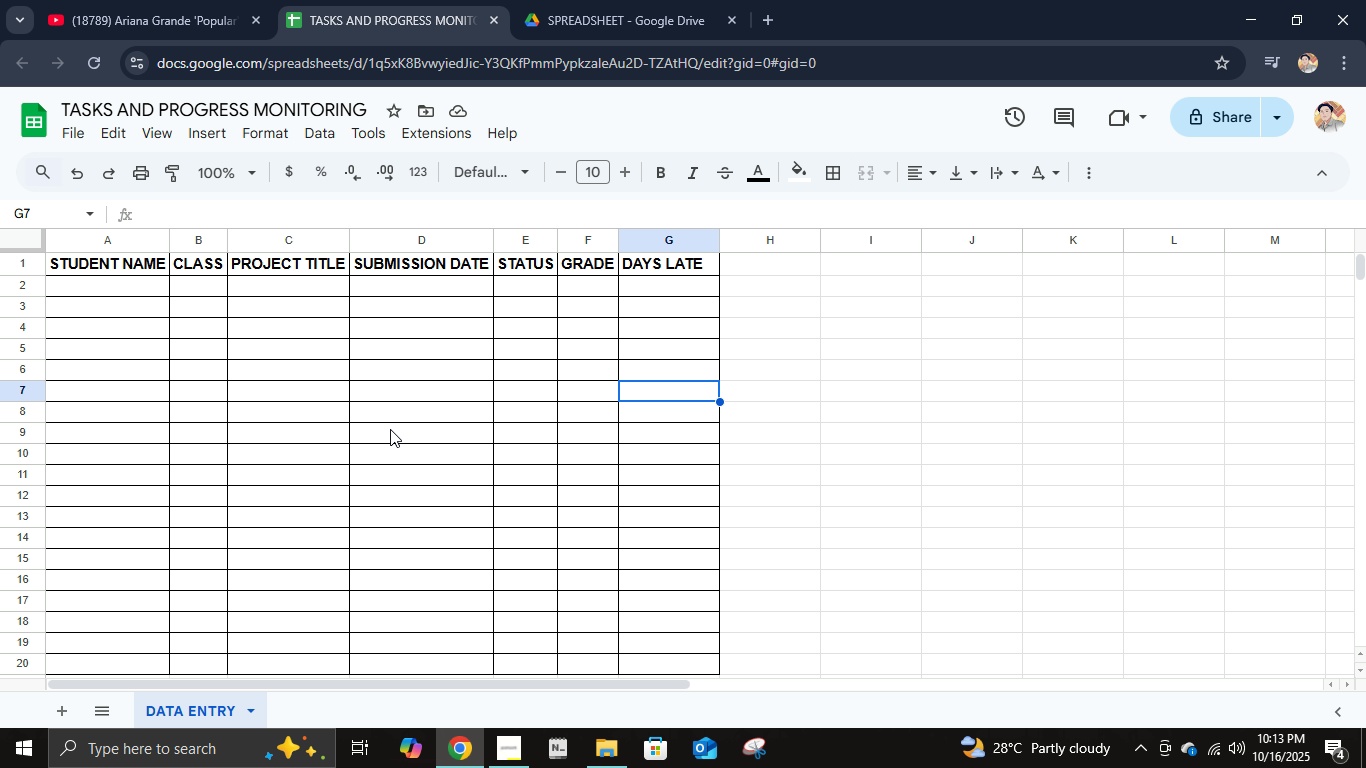 
wait(17.94)
 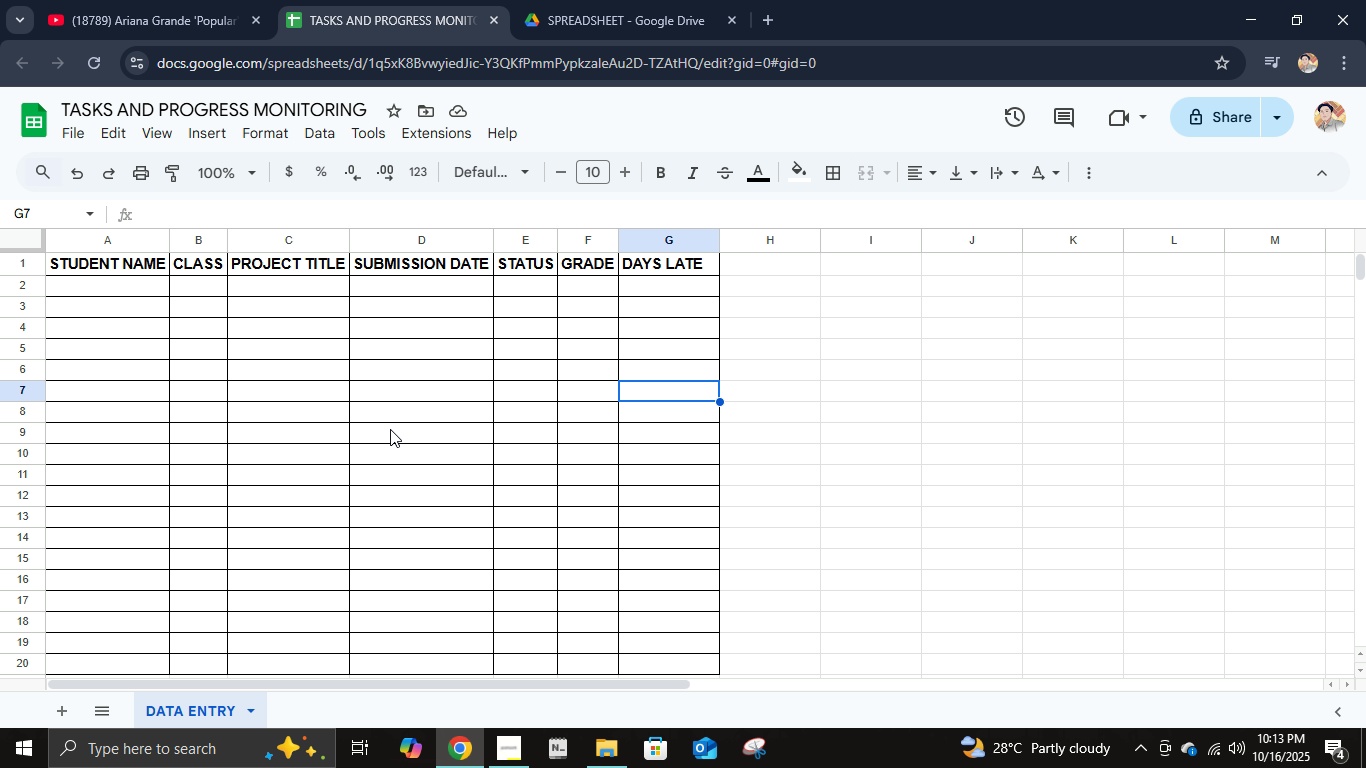 
mouse_move([333, 400])
 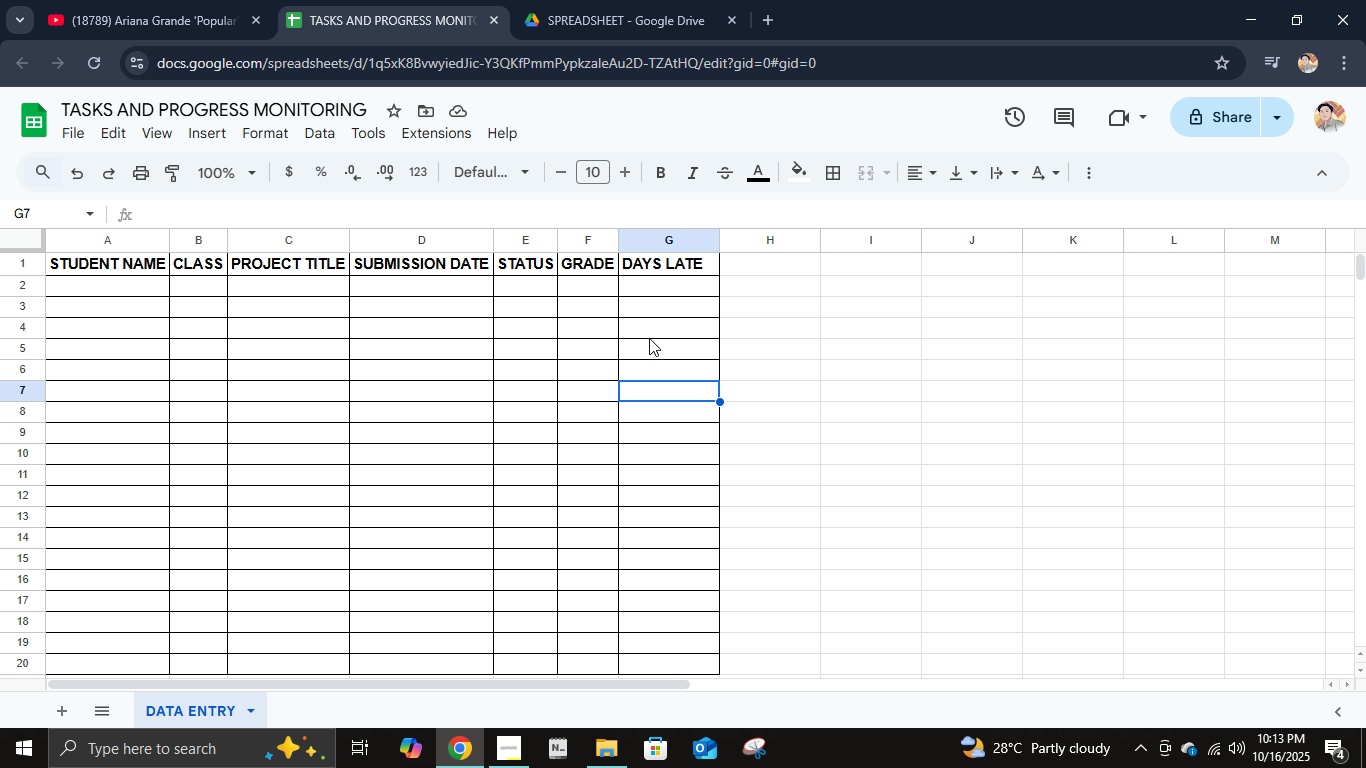 
wait(13.45)
 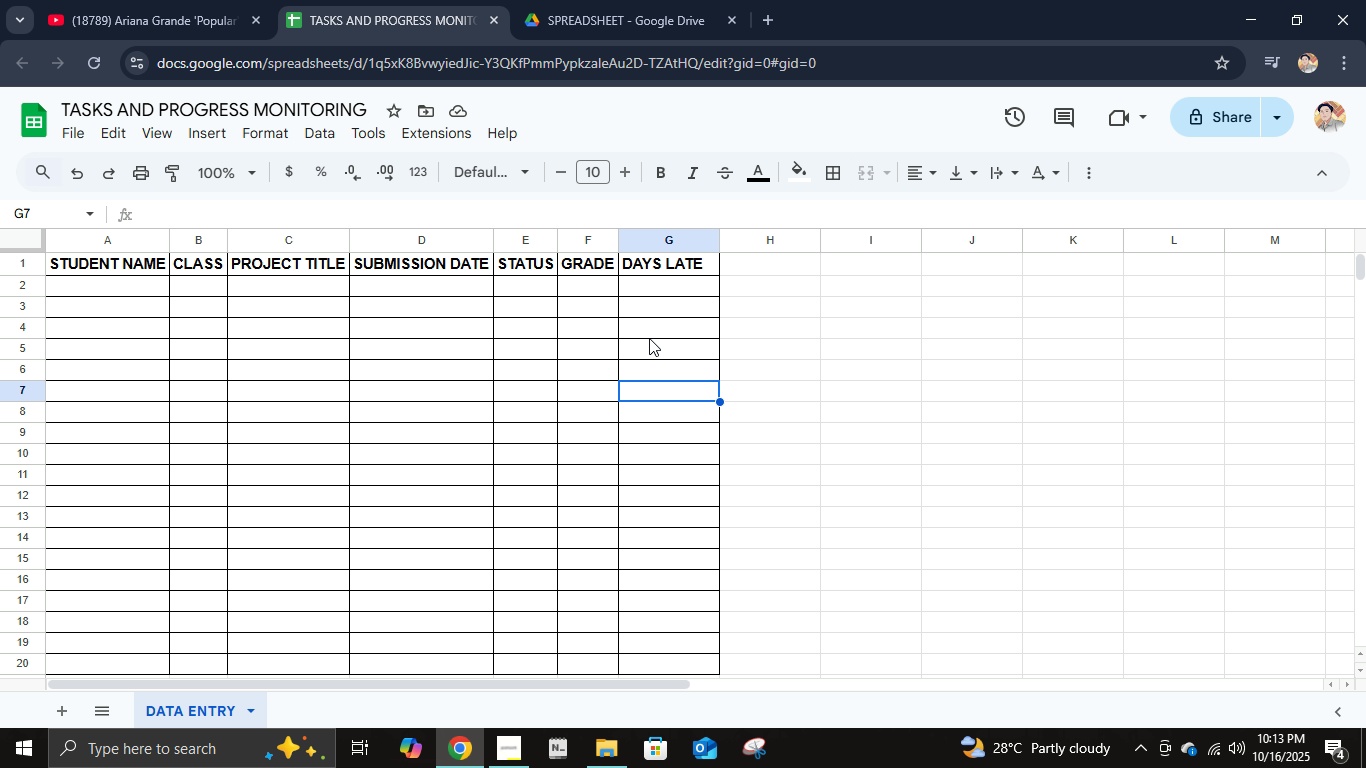 
left_click([534, 276])
 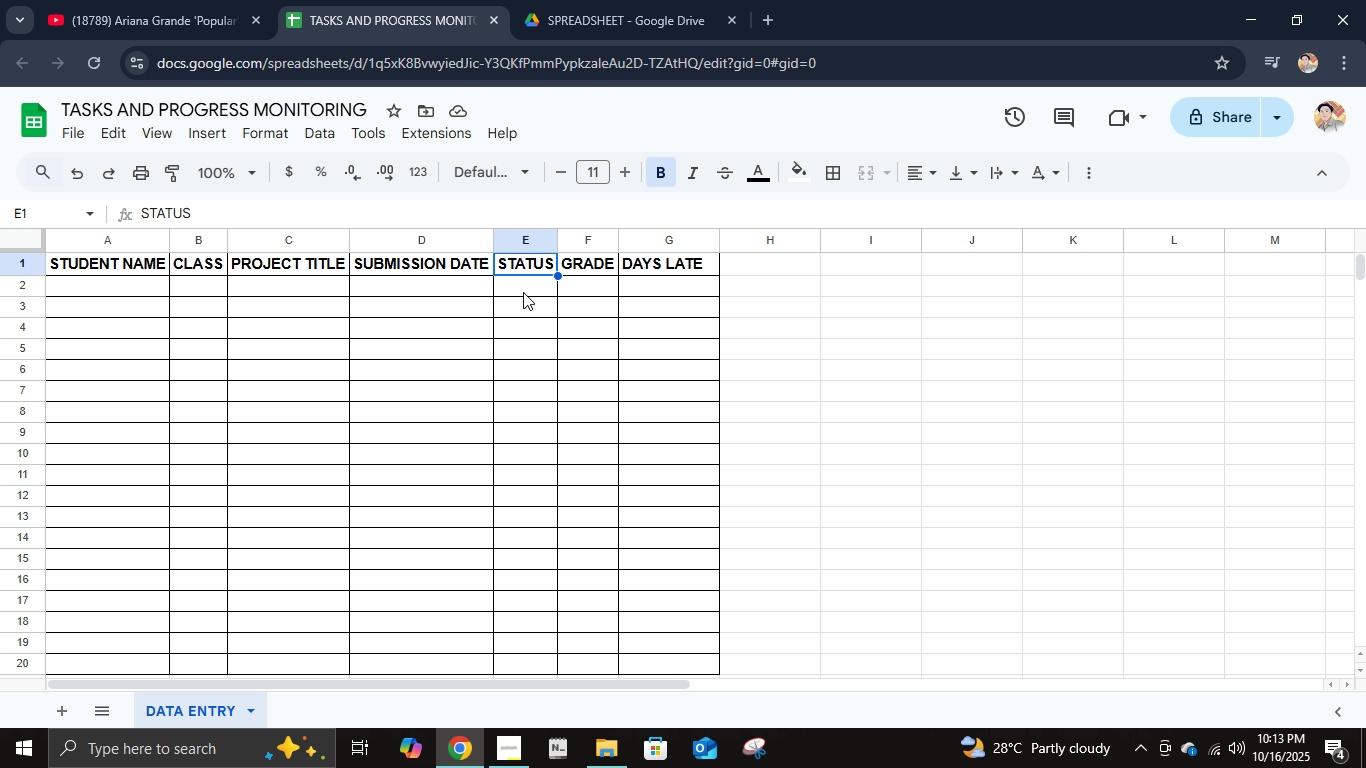 
left_click([523, 282])
 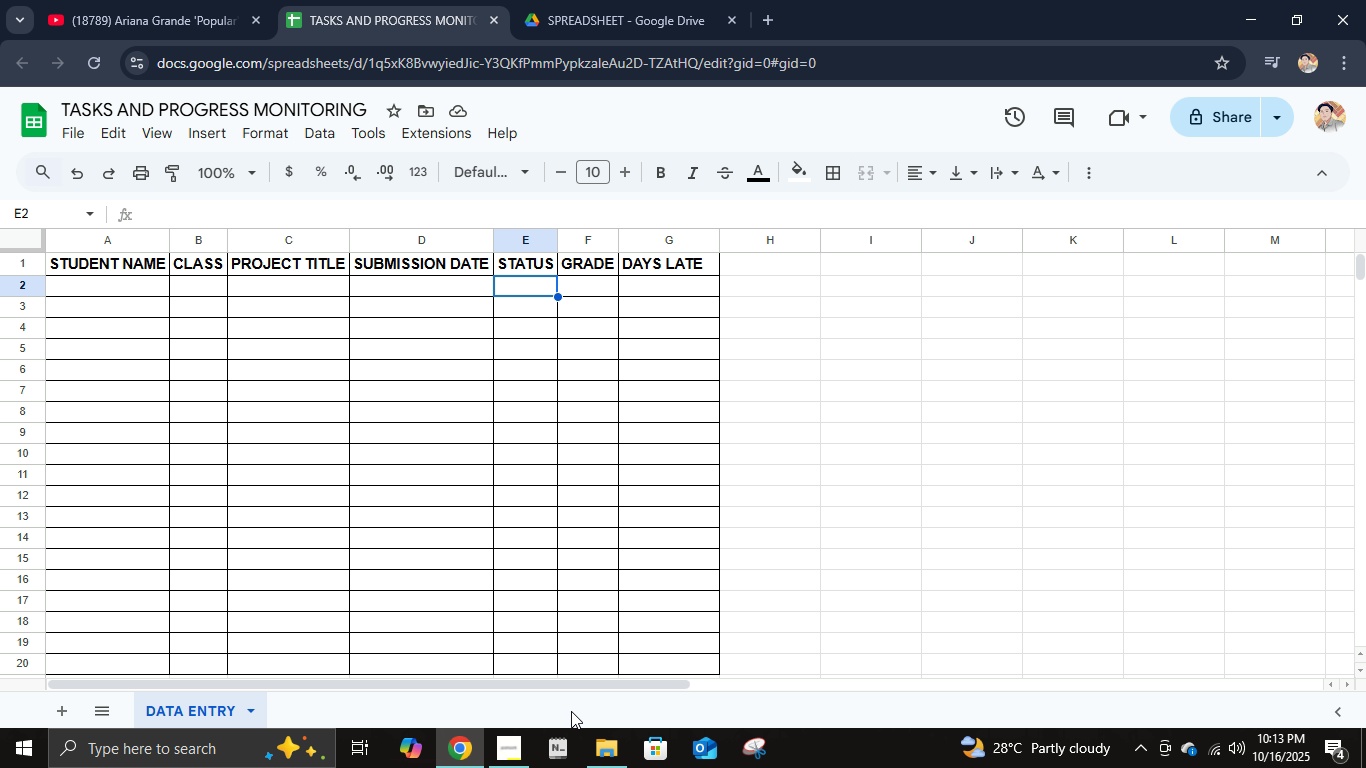 
hold_key(key=ShiftLeft, duration=1.34)
left_click([549, 667])
 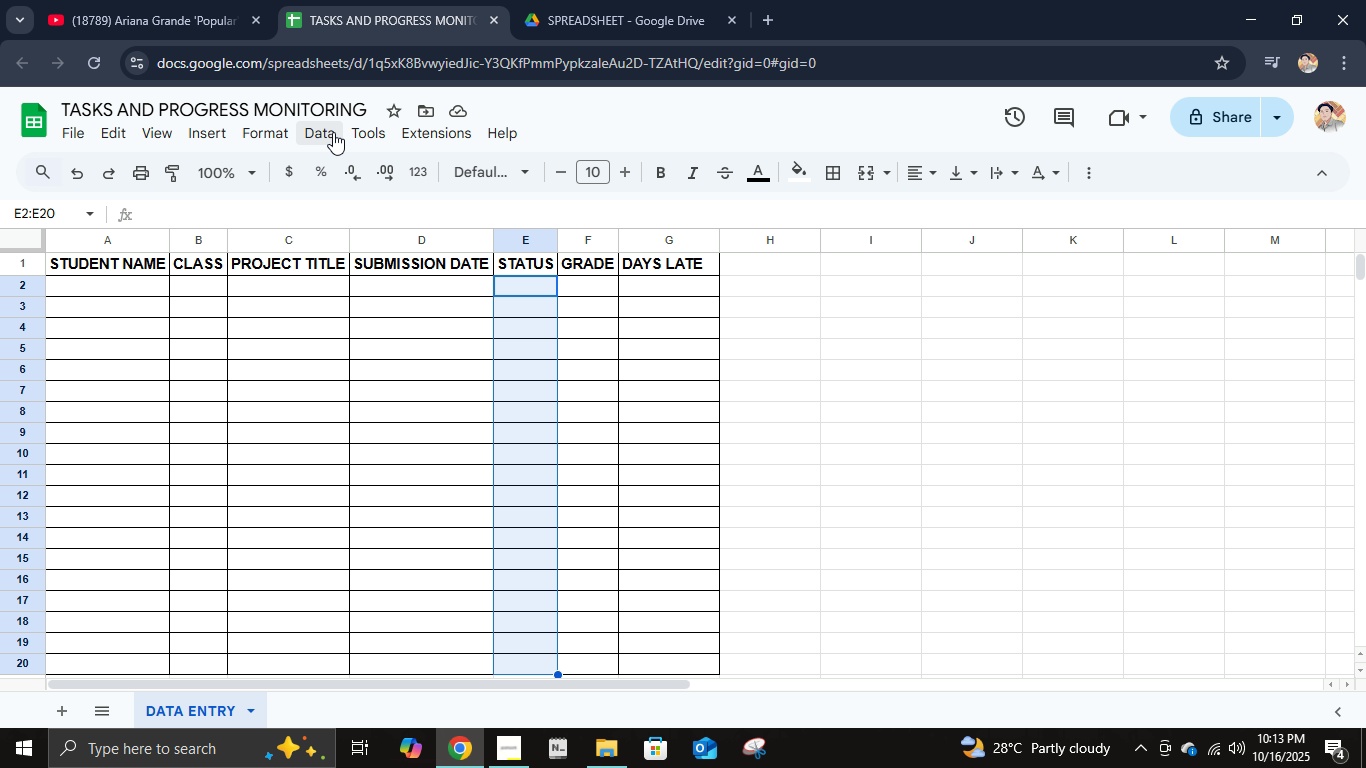 
left_click([333, 132])
 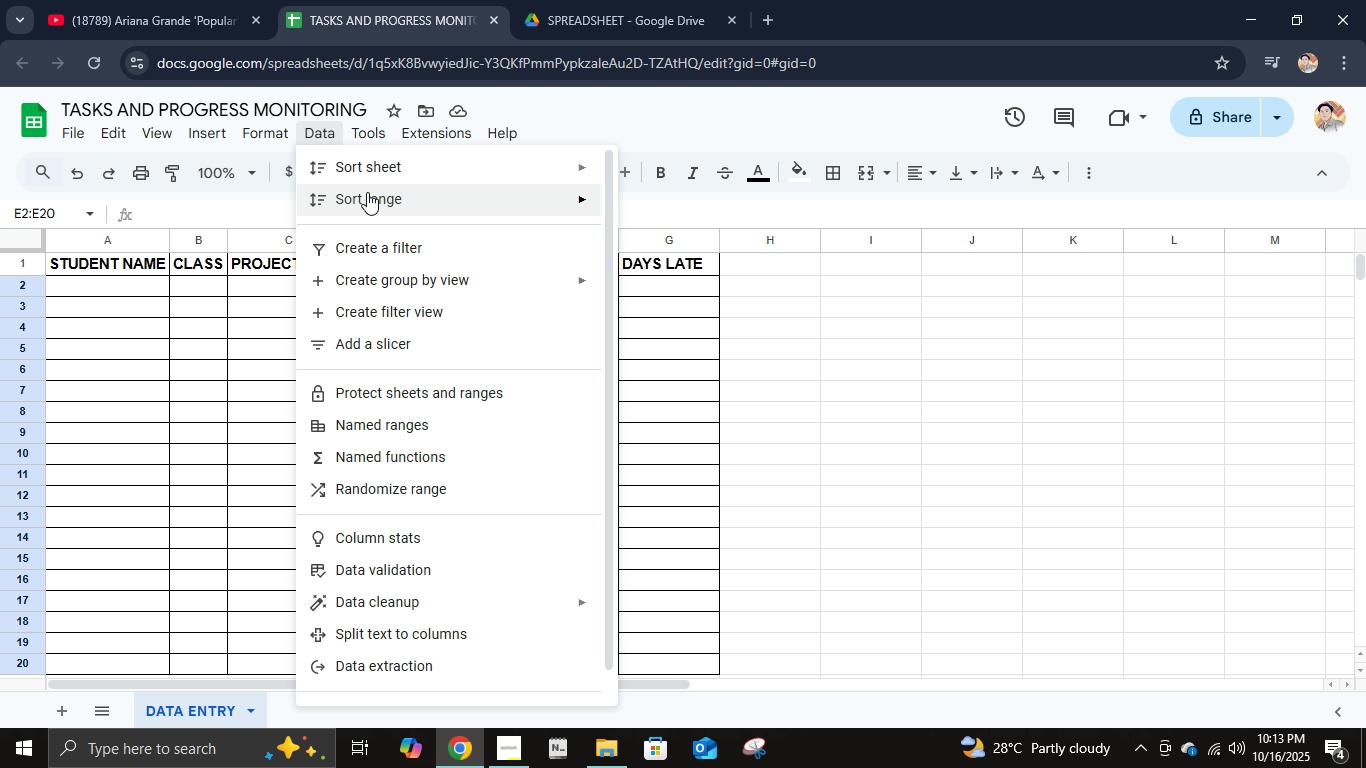 
wait(9.71)
 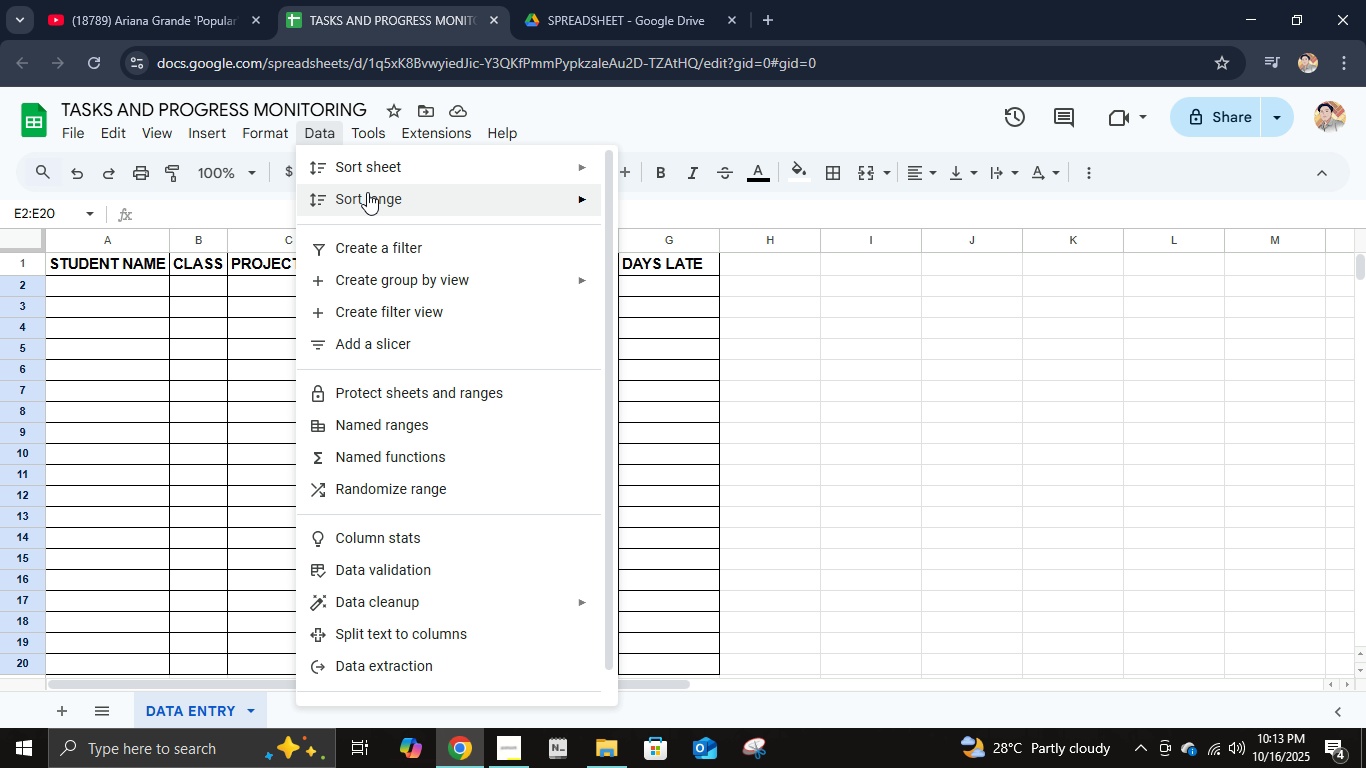 
left_click([388, 560])
 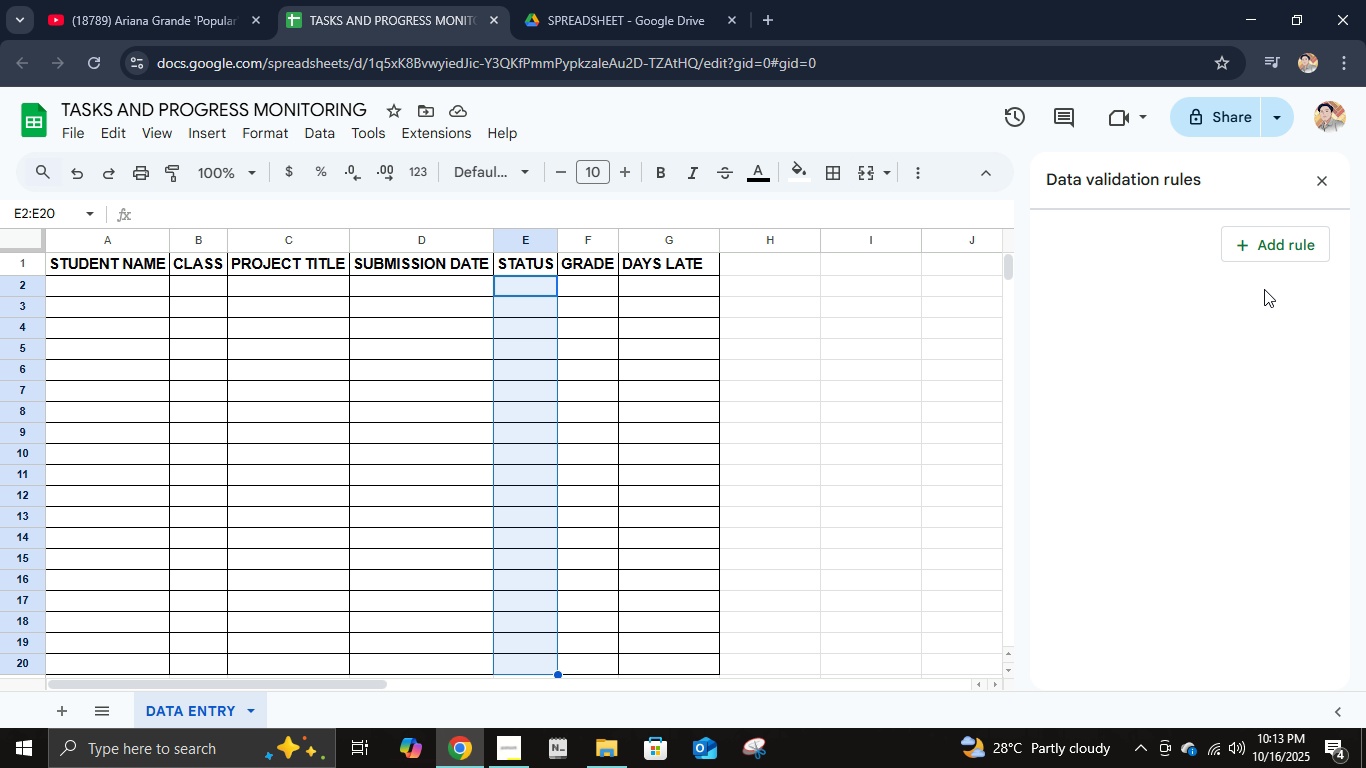 
left_click([1265, 248])
 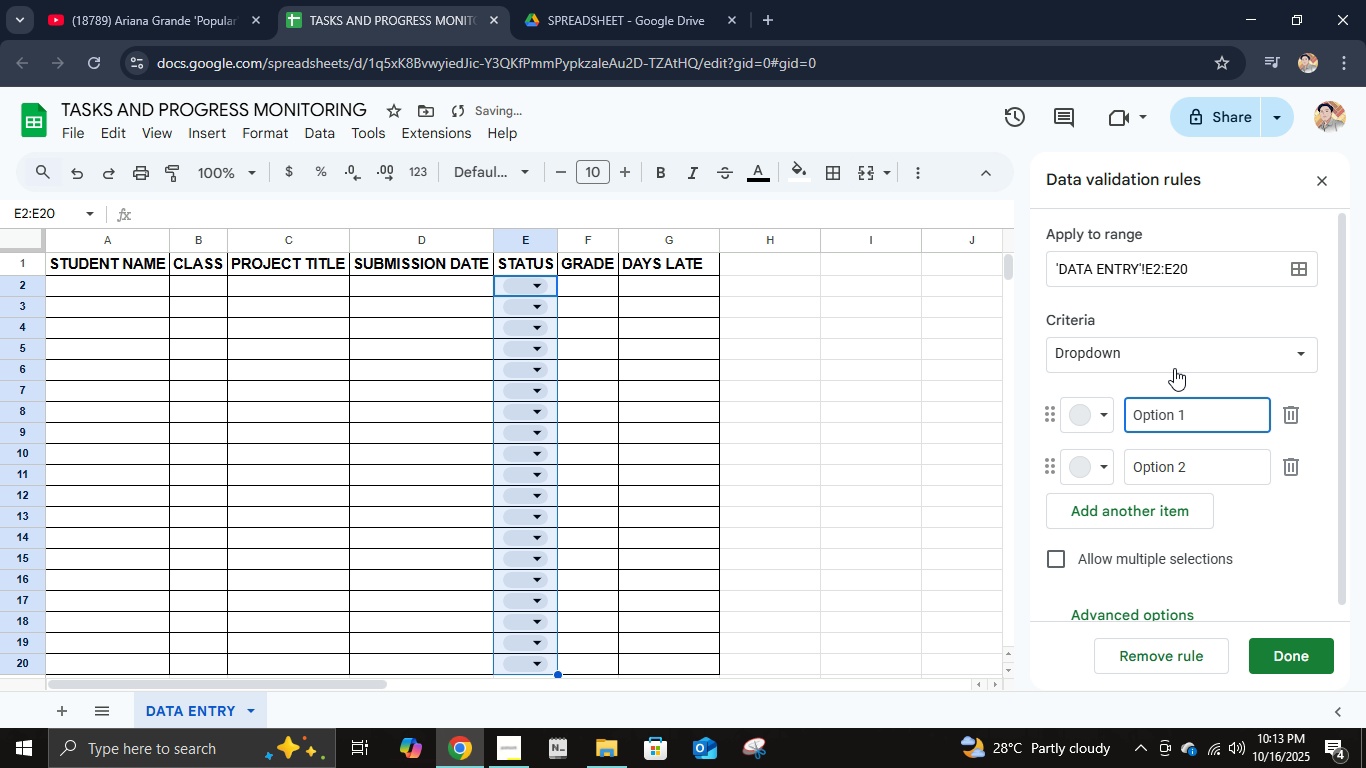 
left_click([1174, 364])
 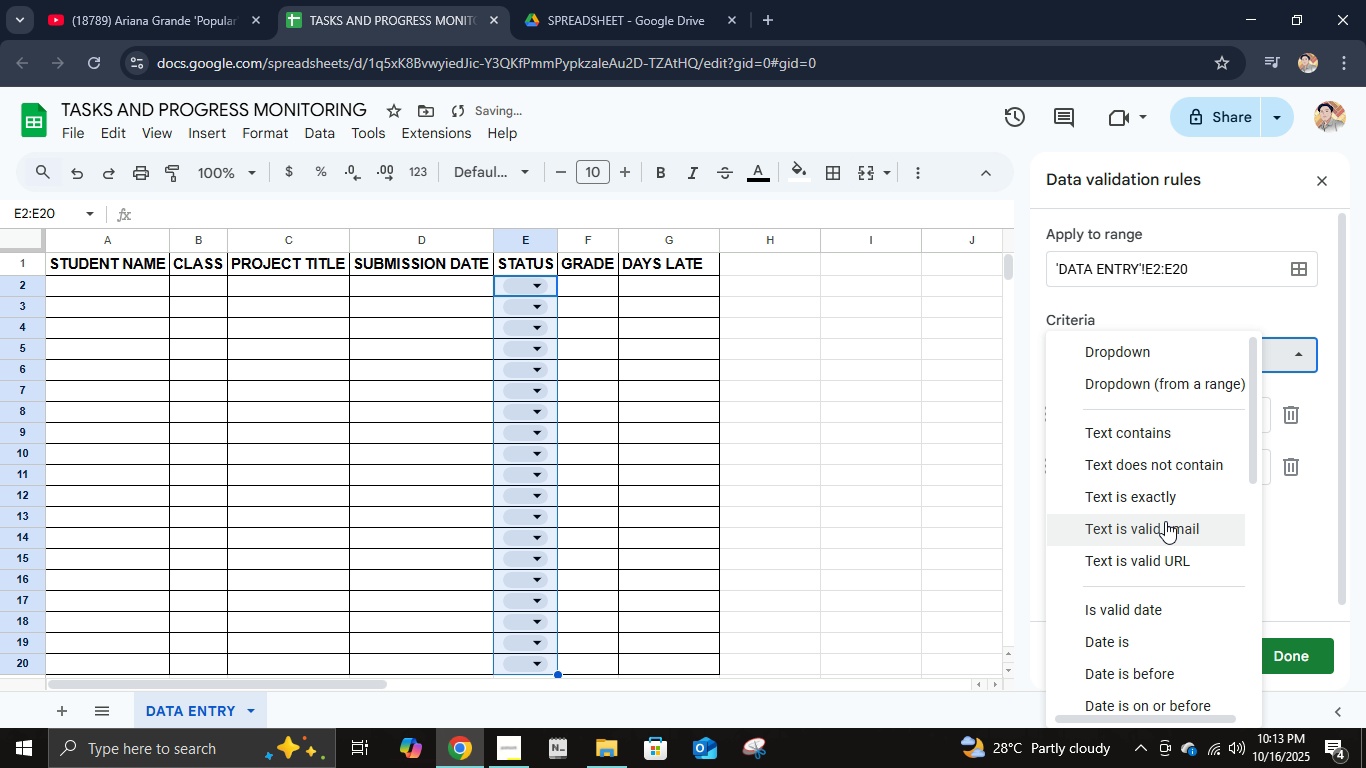 
scroll: coordinate [1166, 527], scroll_direction: down, amount: 6.0
 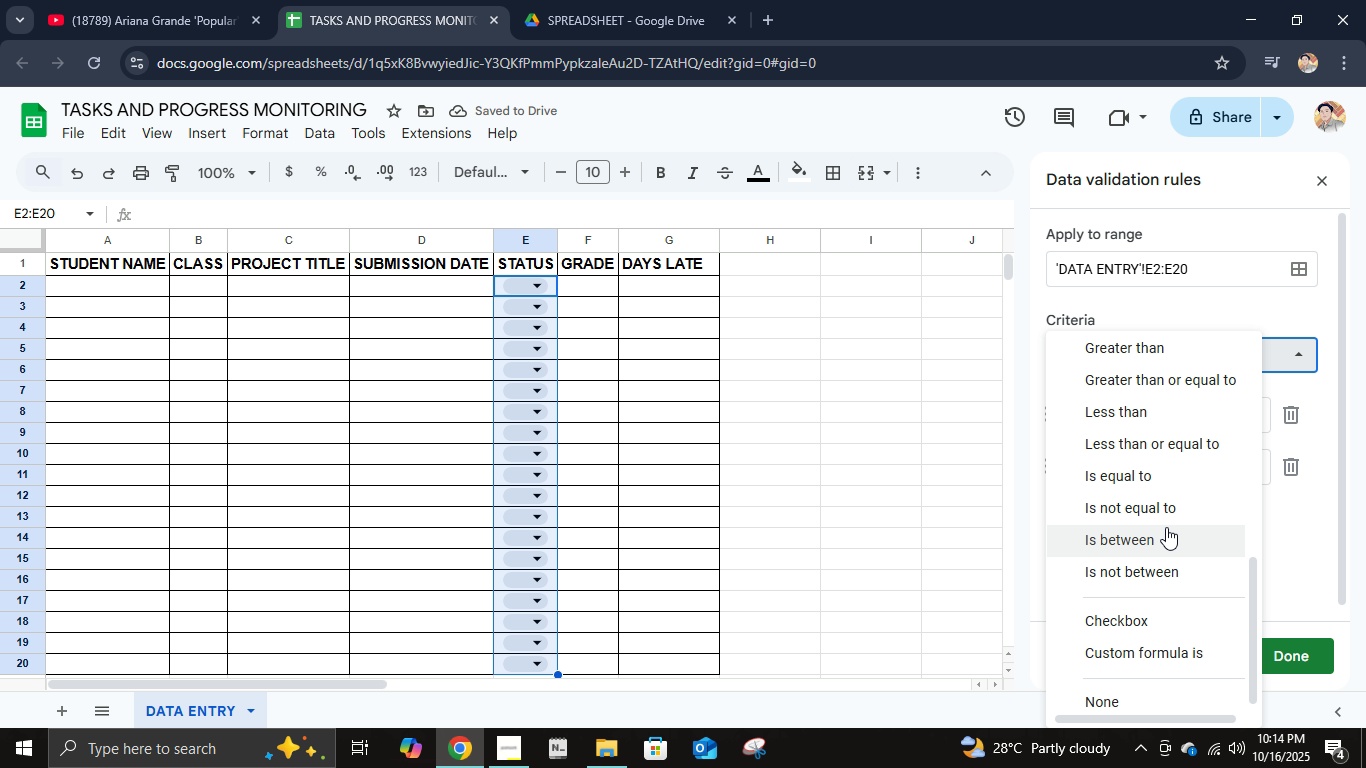 
scroll: coordinate [1166, 527], scroll_direction: up, amount: 3.0
 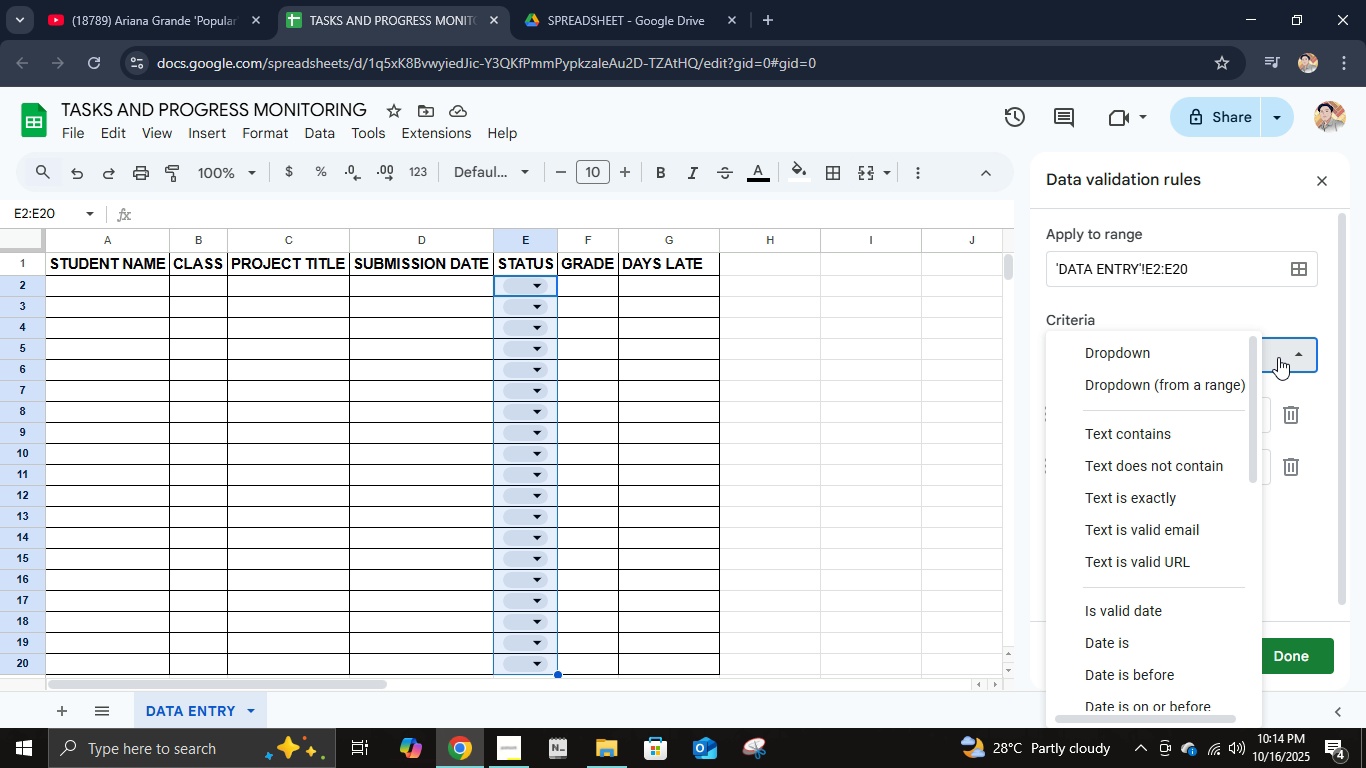 
left_click([1280, 354])
 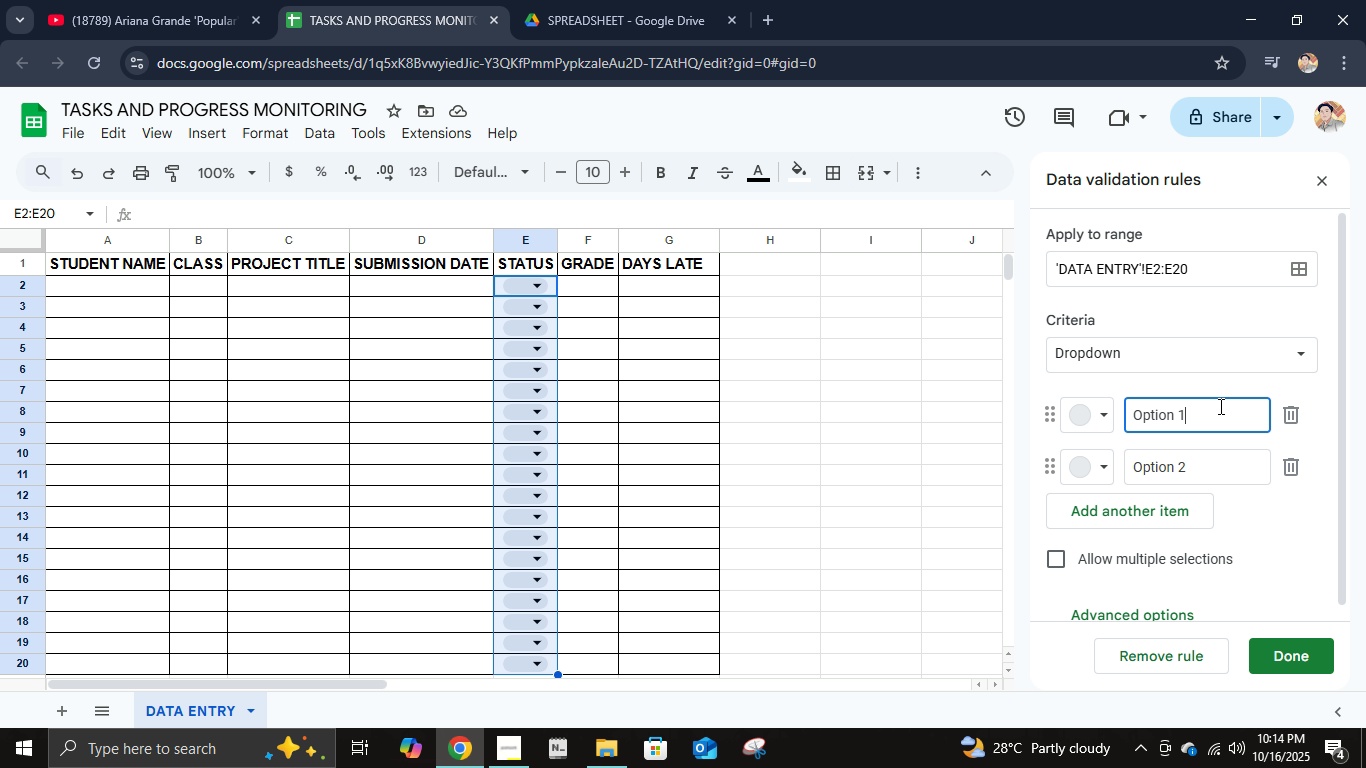 
left_click([1219, 406])
 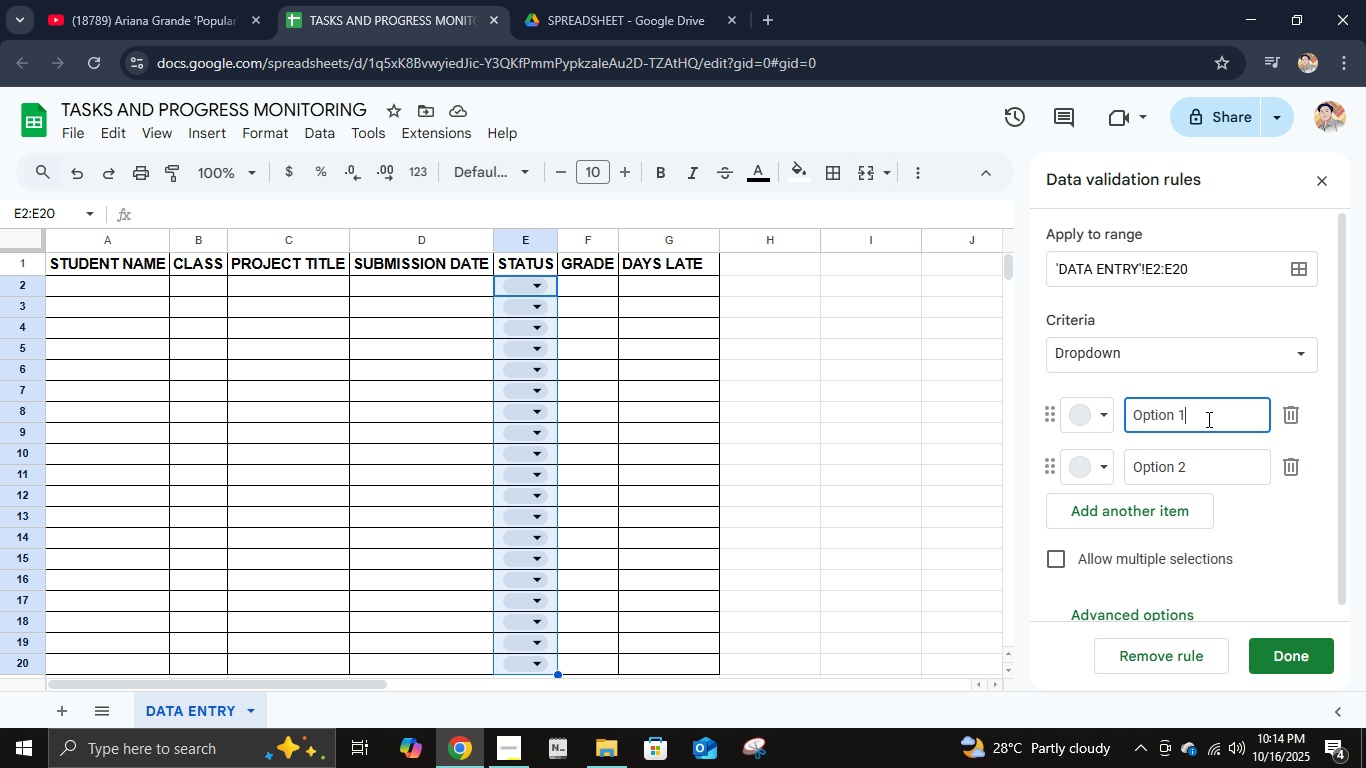 
key(Control+A)
 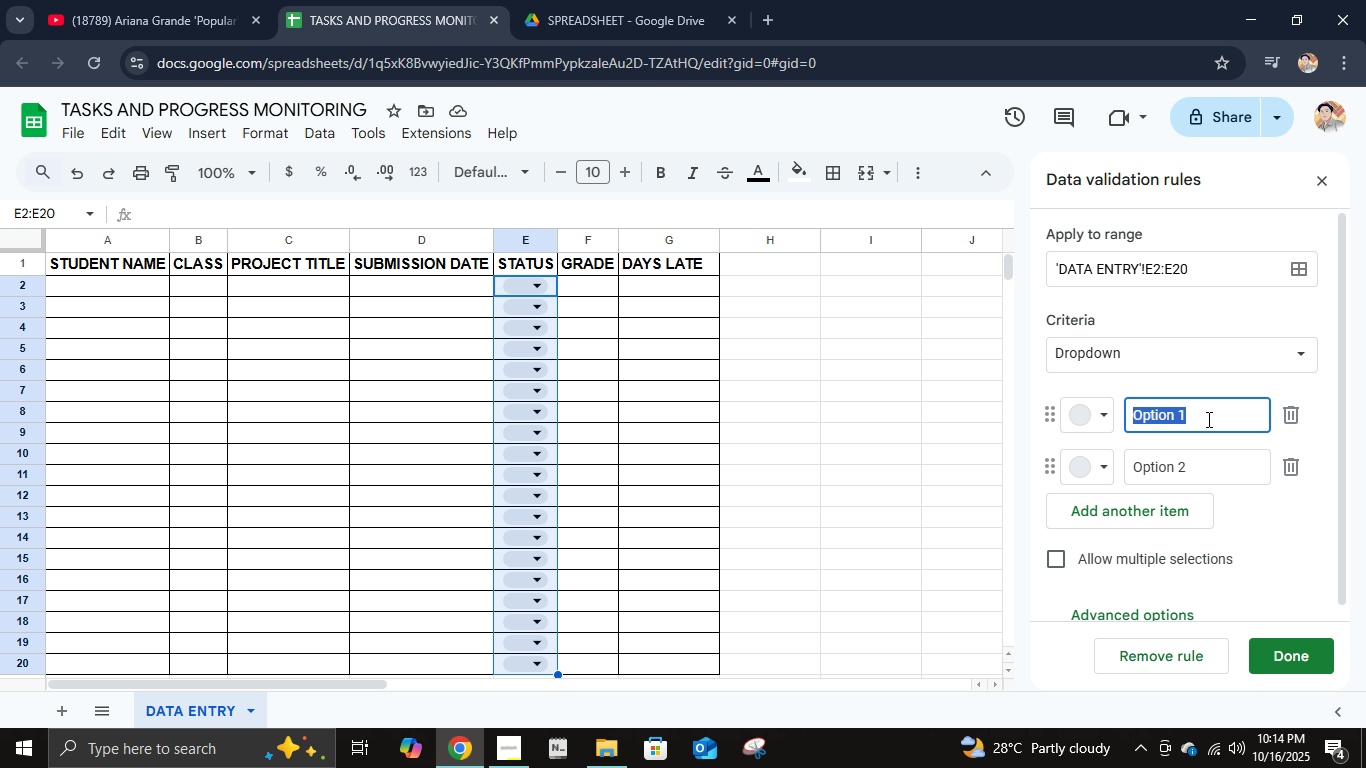 
type(DA)
key(Backspace)
type(RAFT)
key(Tab)
key(Tab)
key(Tab)
key(Tab)
type(SUBMITTED)
key(Tab)
key(Tab)
 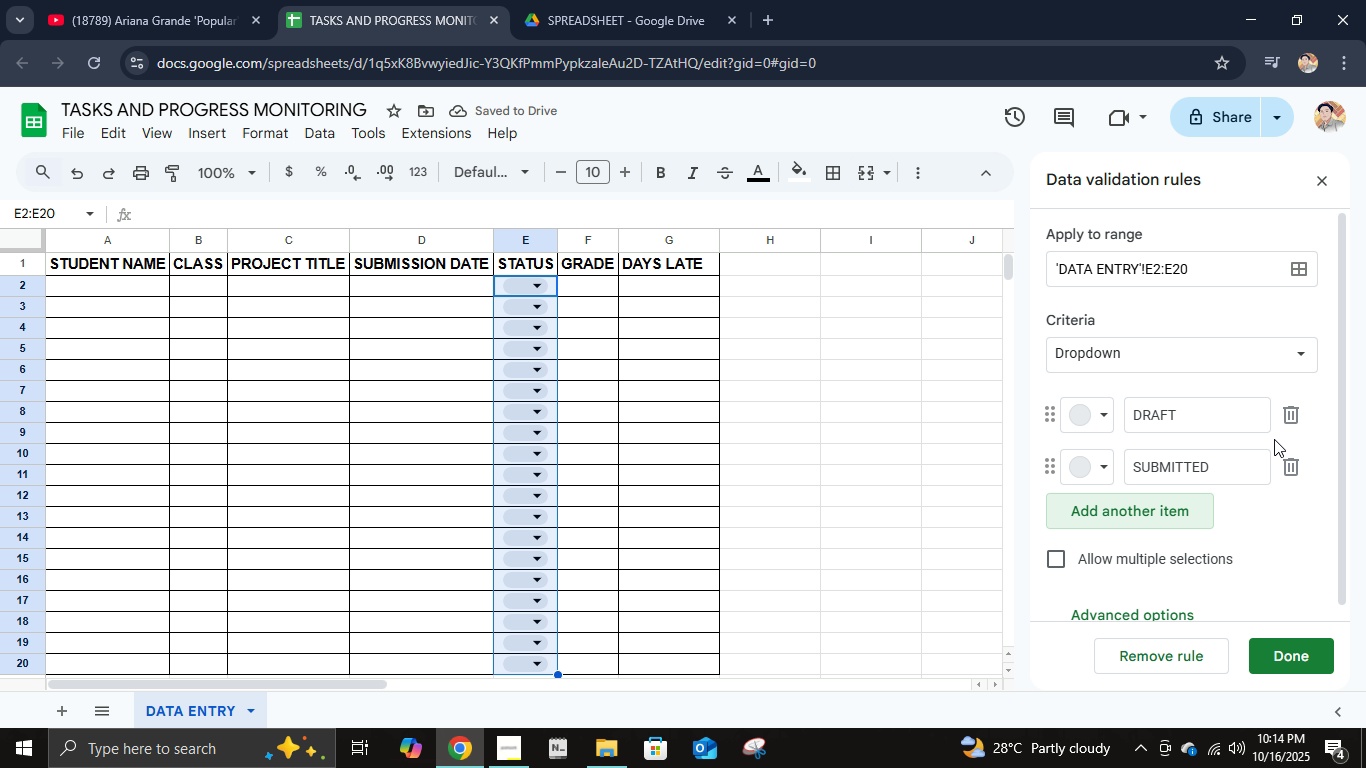 
left_click([1252, 466])
 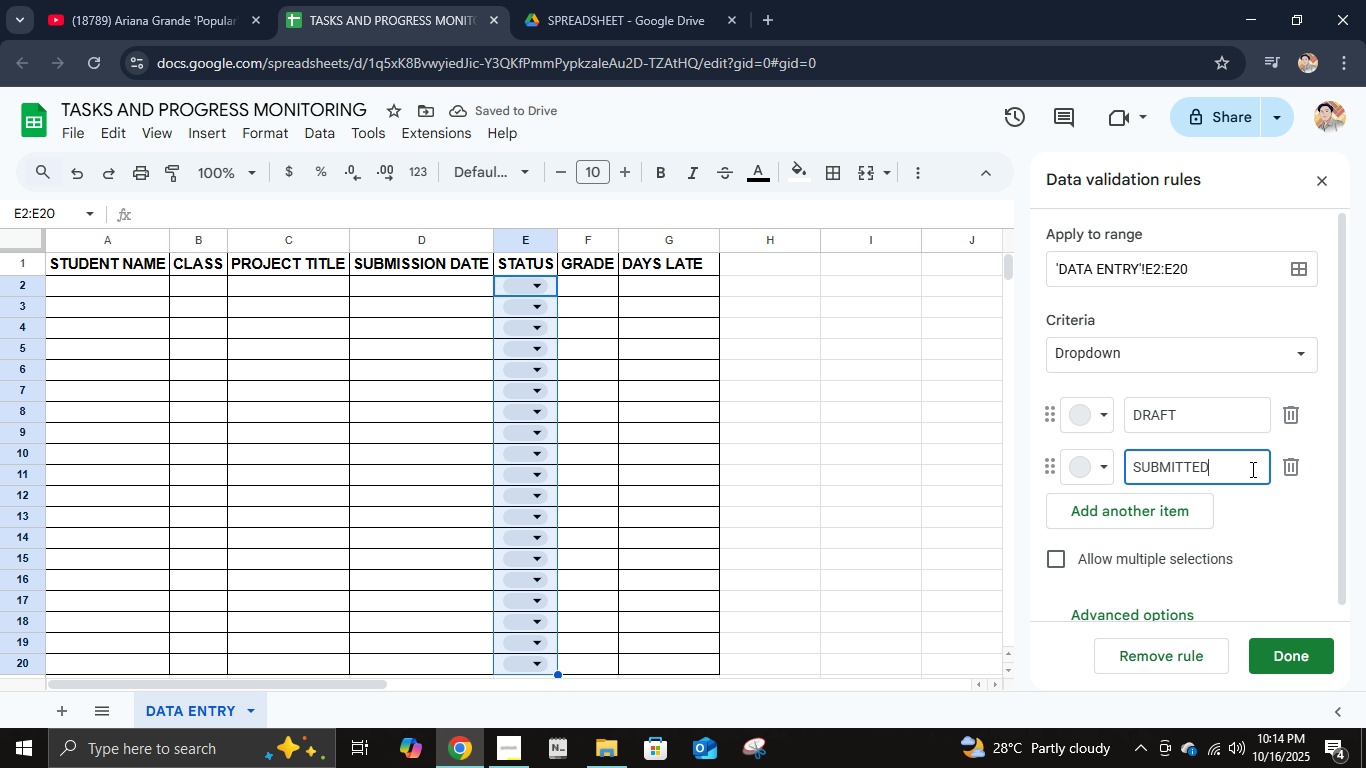 
key(Enter)
 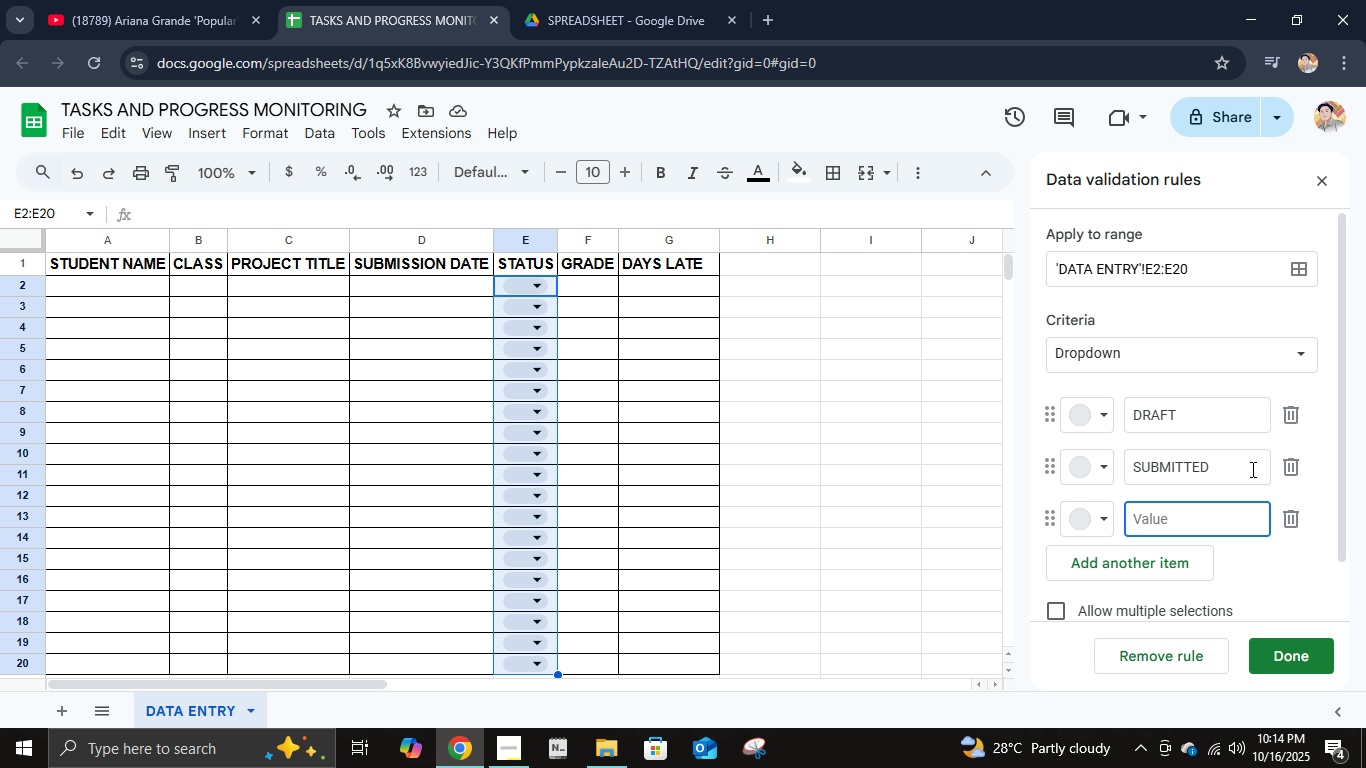 
type(GRADED)
 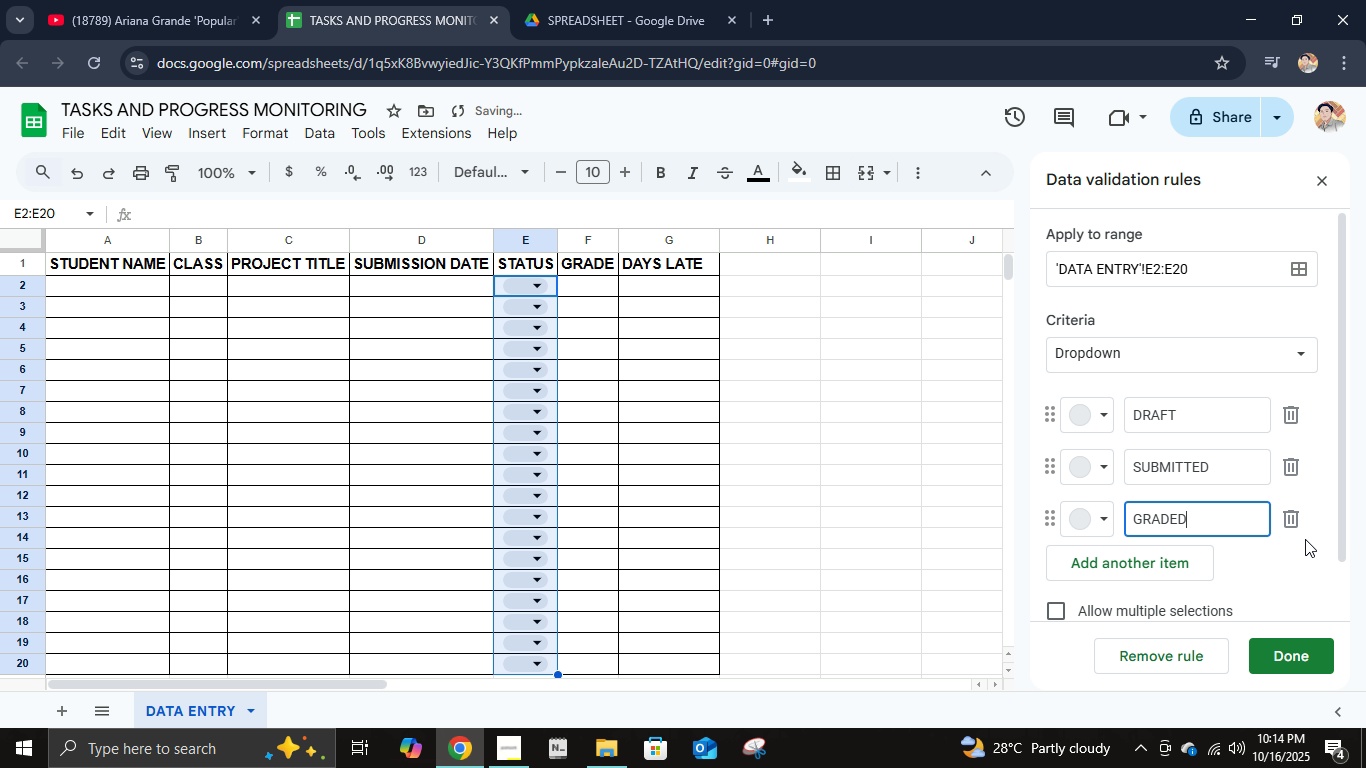 
scroll: coordinate [1266, 568], scroll_direction: none, amount: 0.0
 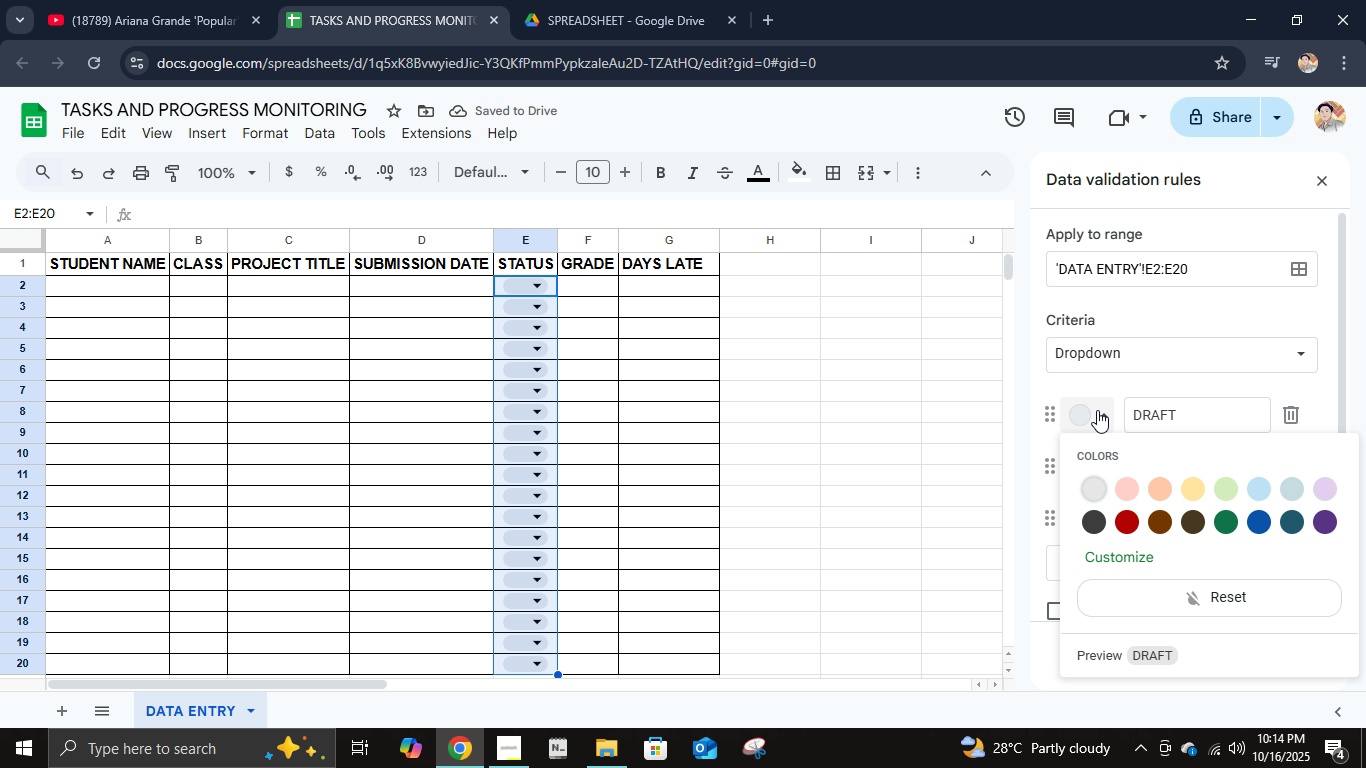 
left_click([1095, 414])
 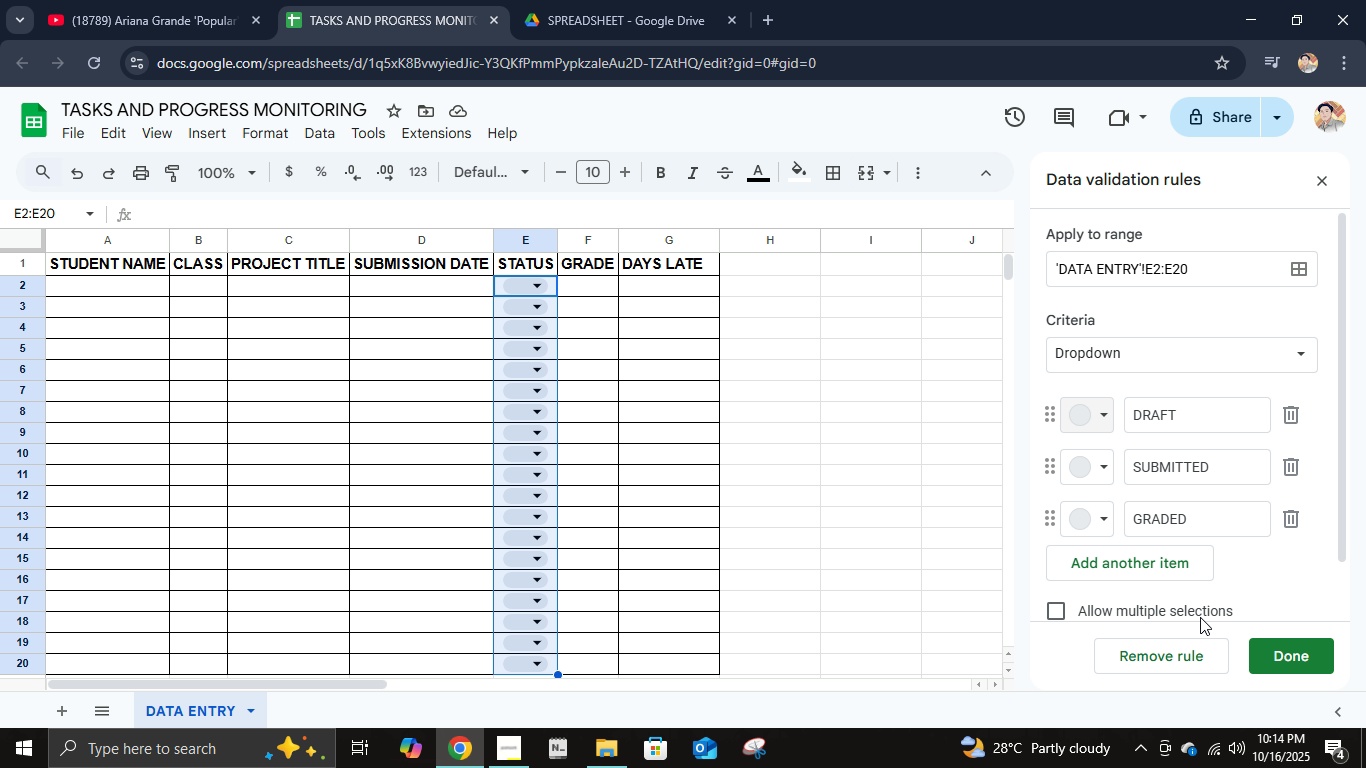 
wait(8.28)
 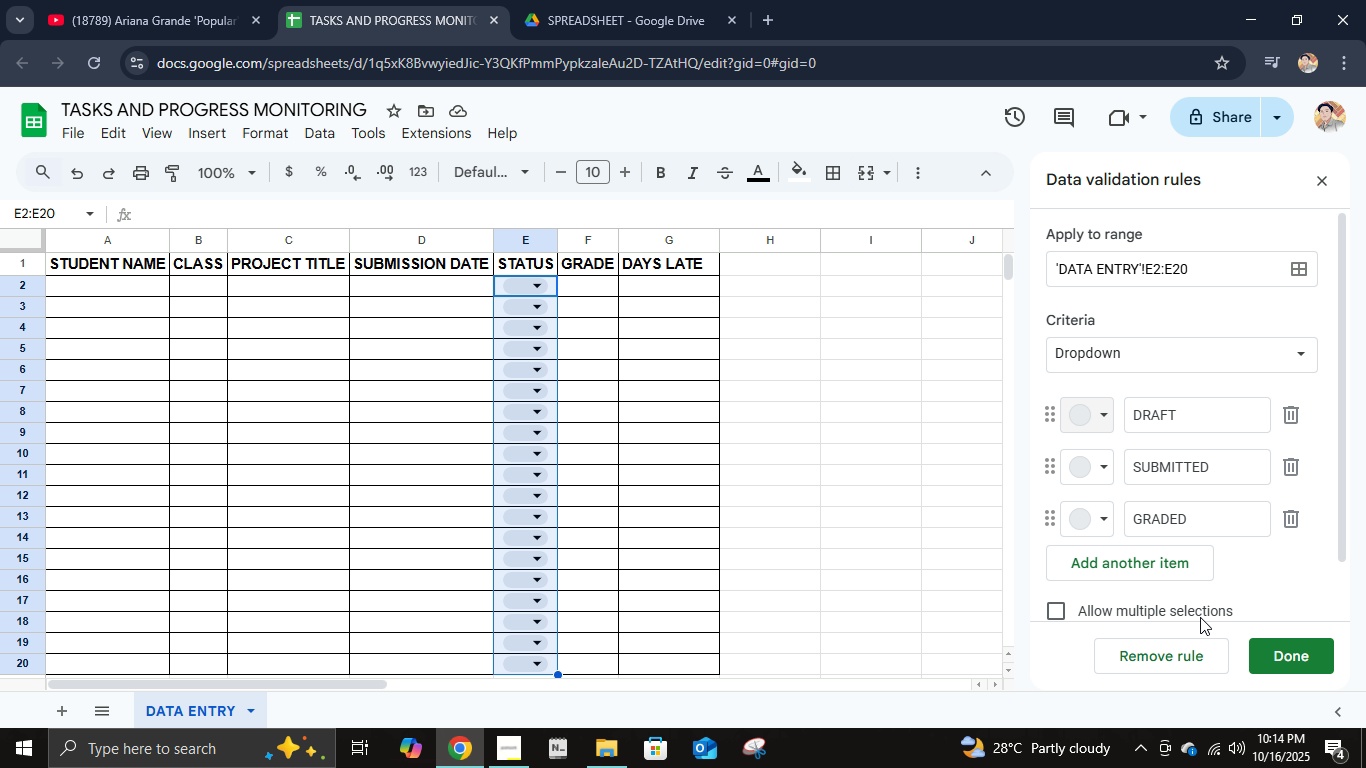 
left_click([1260, 654])
 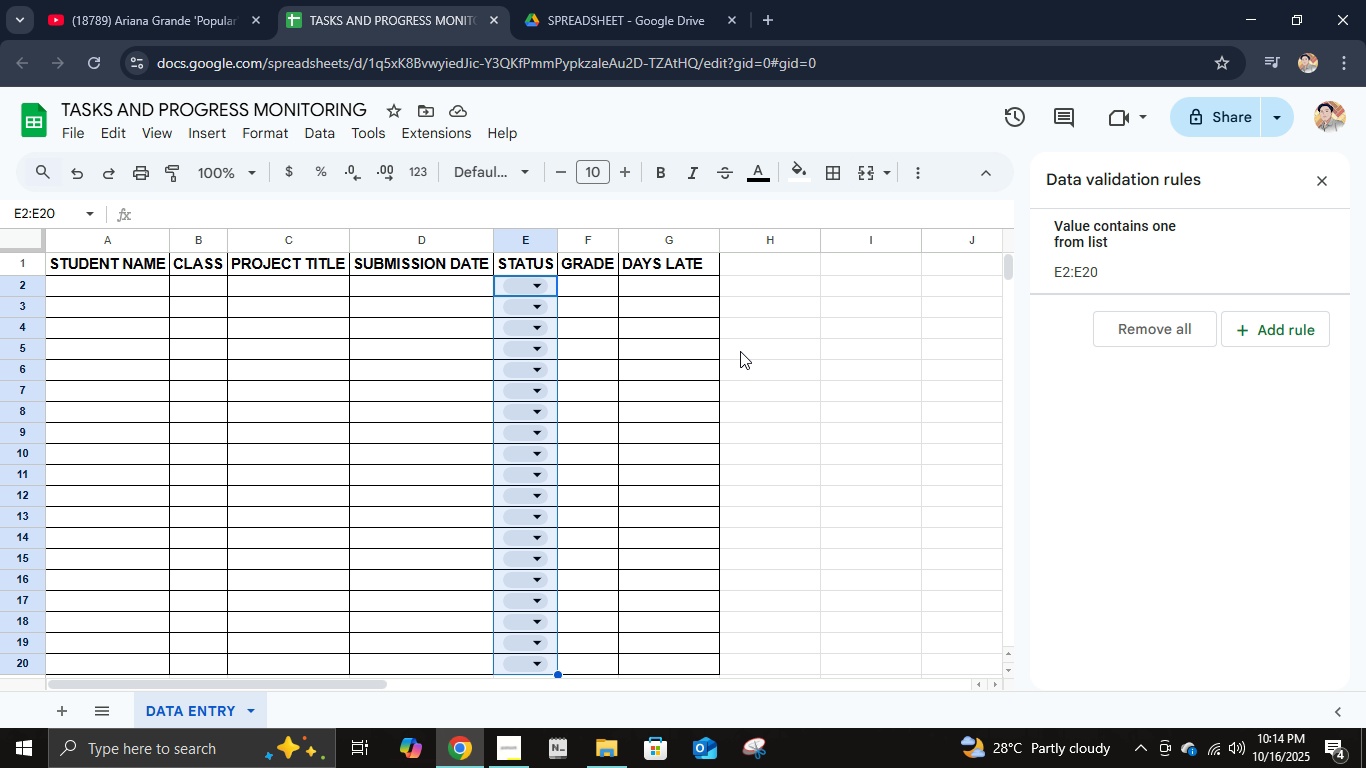 
wait(23.23)
 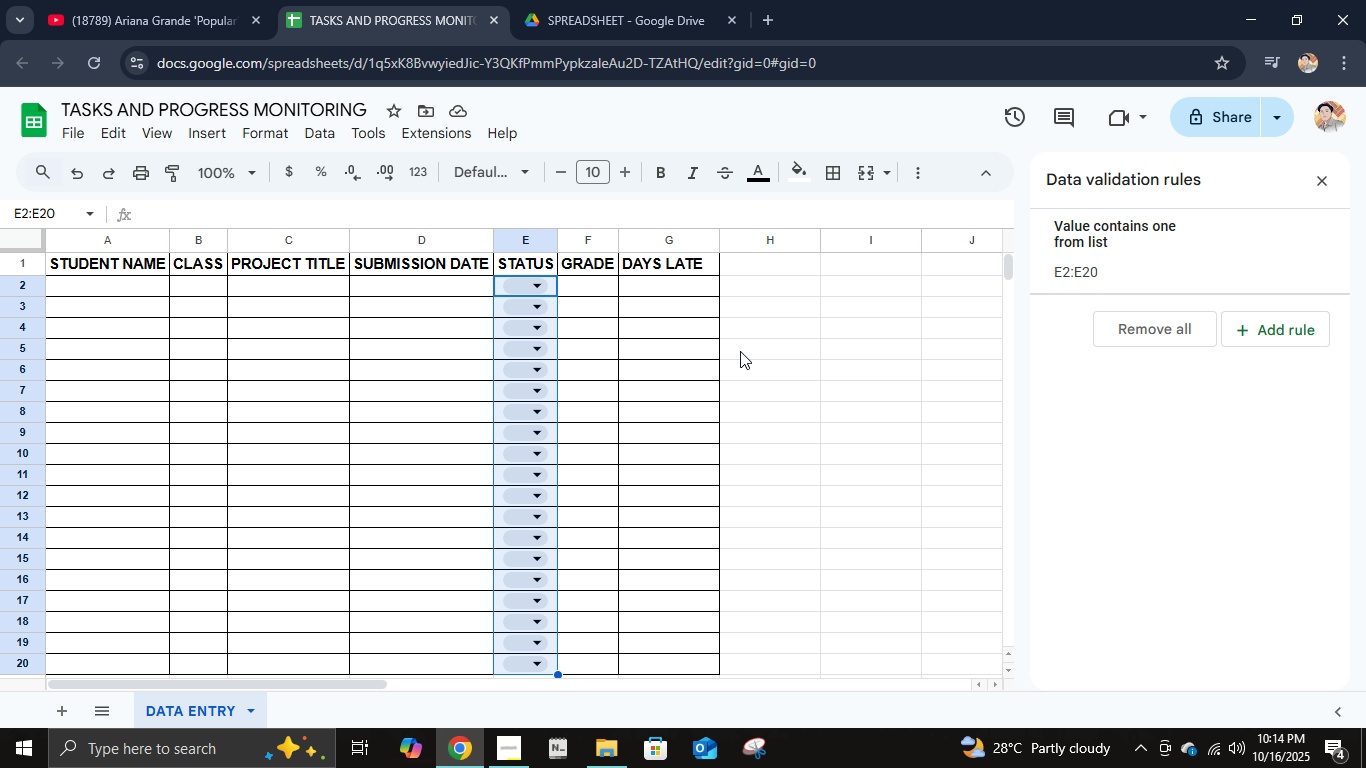 
left_click([573, 290])
 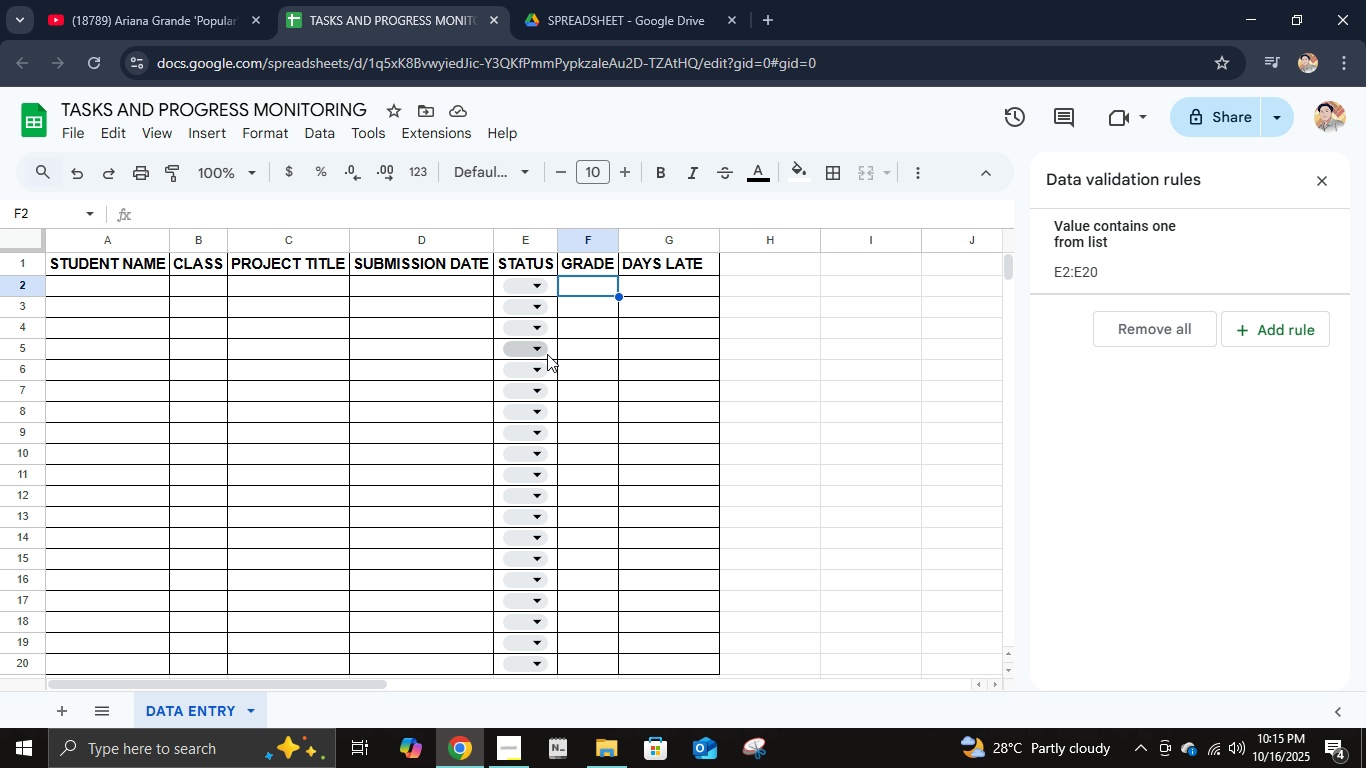 
wait(15.14)
 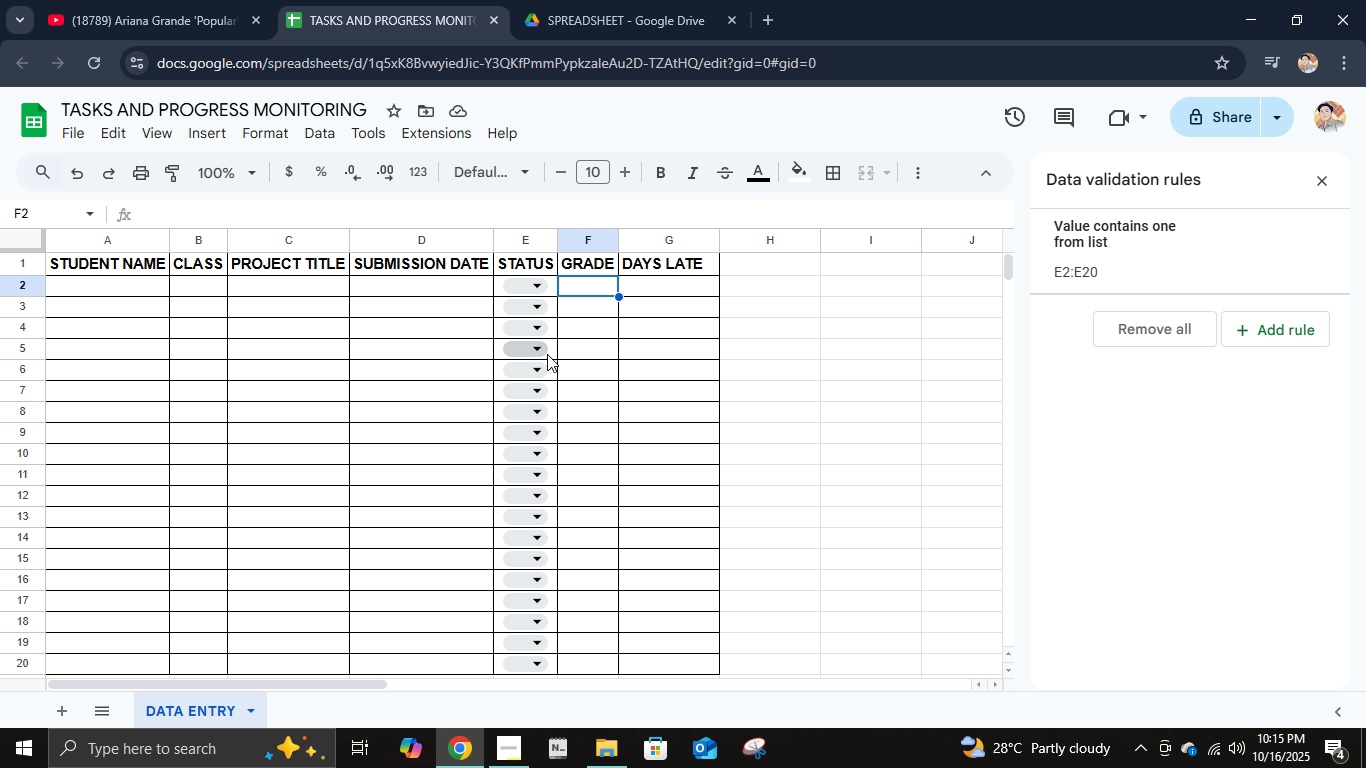 
type(=IF)
 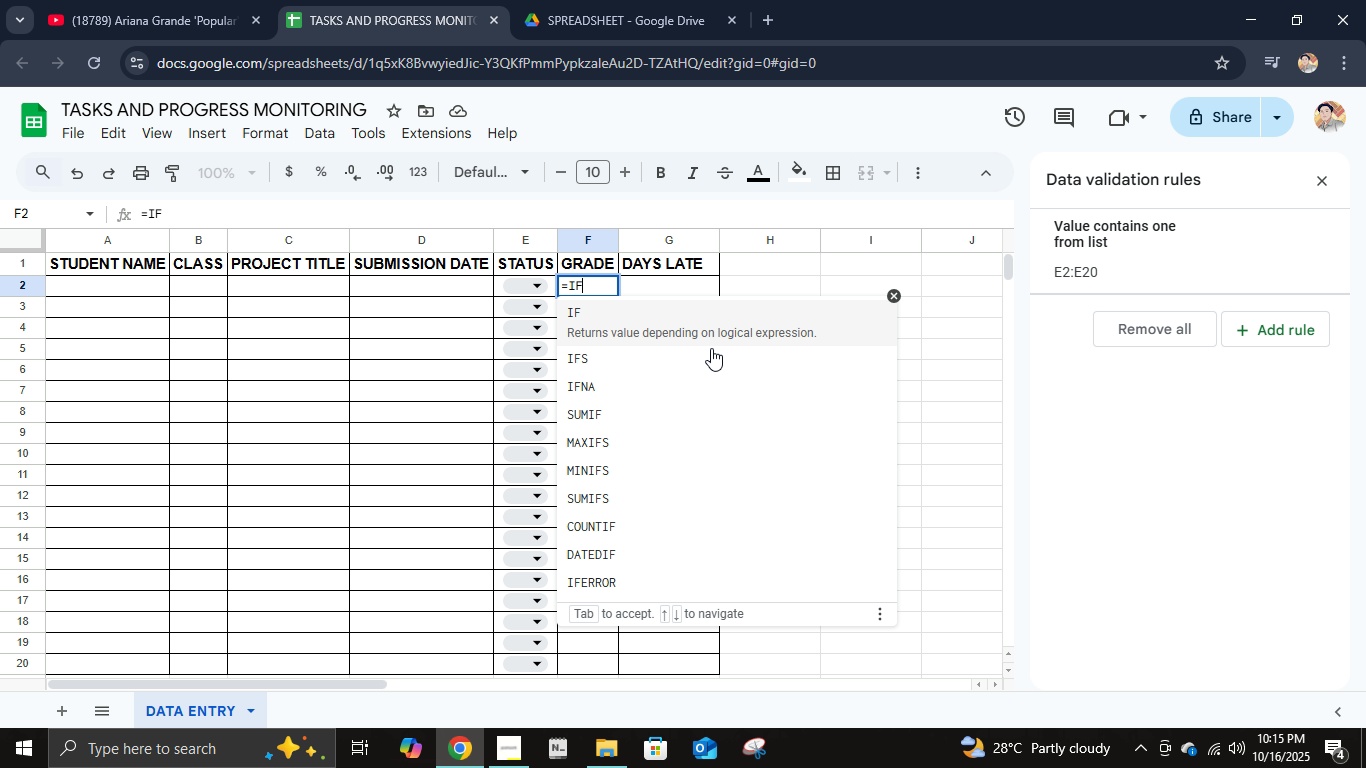 
type((E2=)
 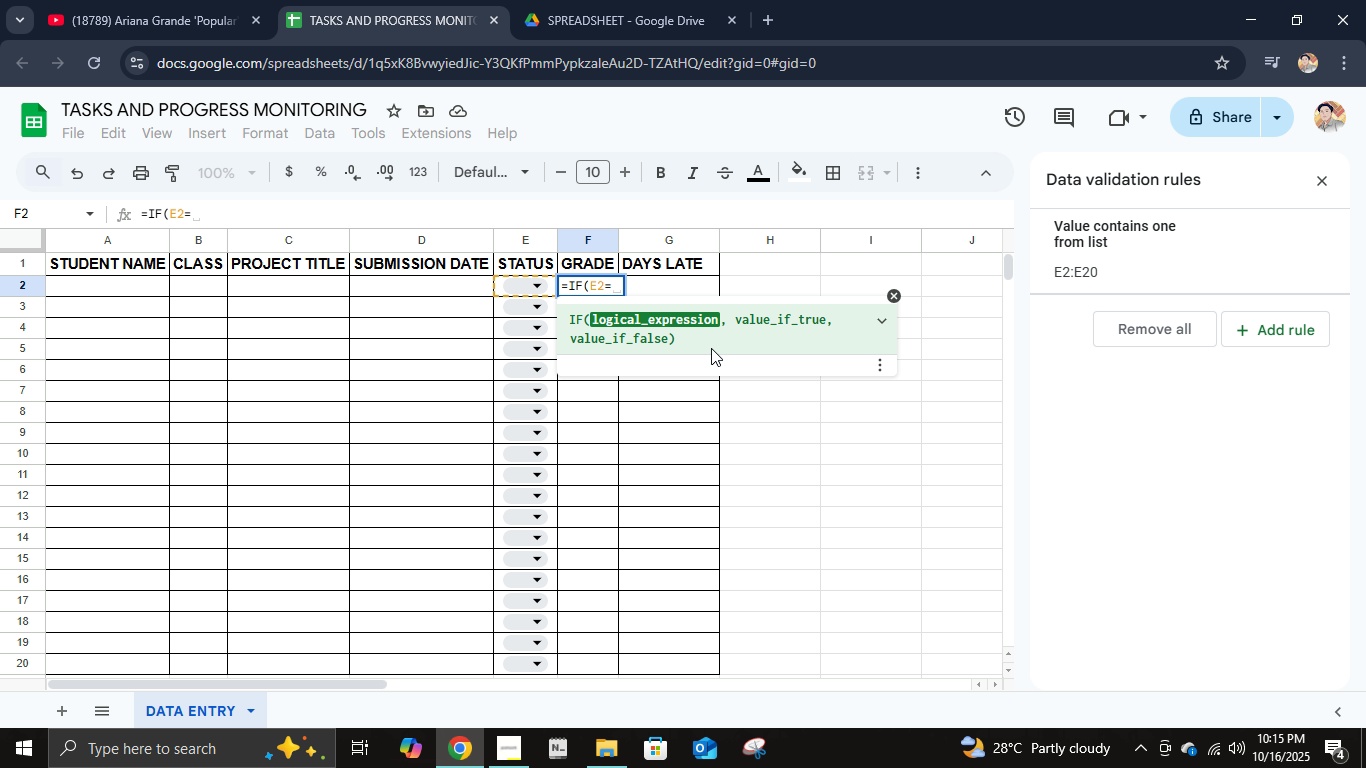 
type("GRADED" )
key(Backspace)
type(, 1, 0))
 